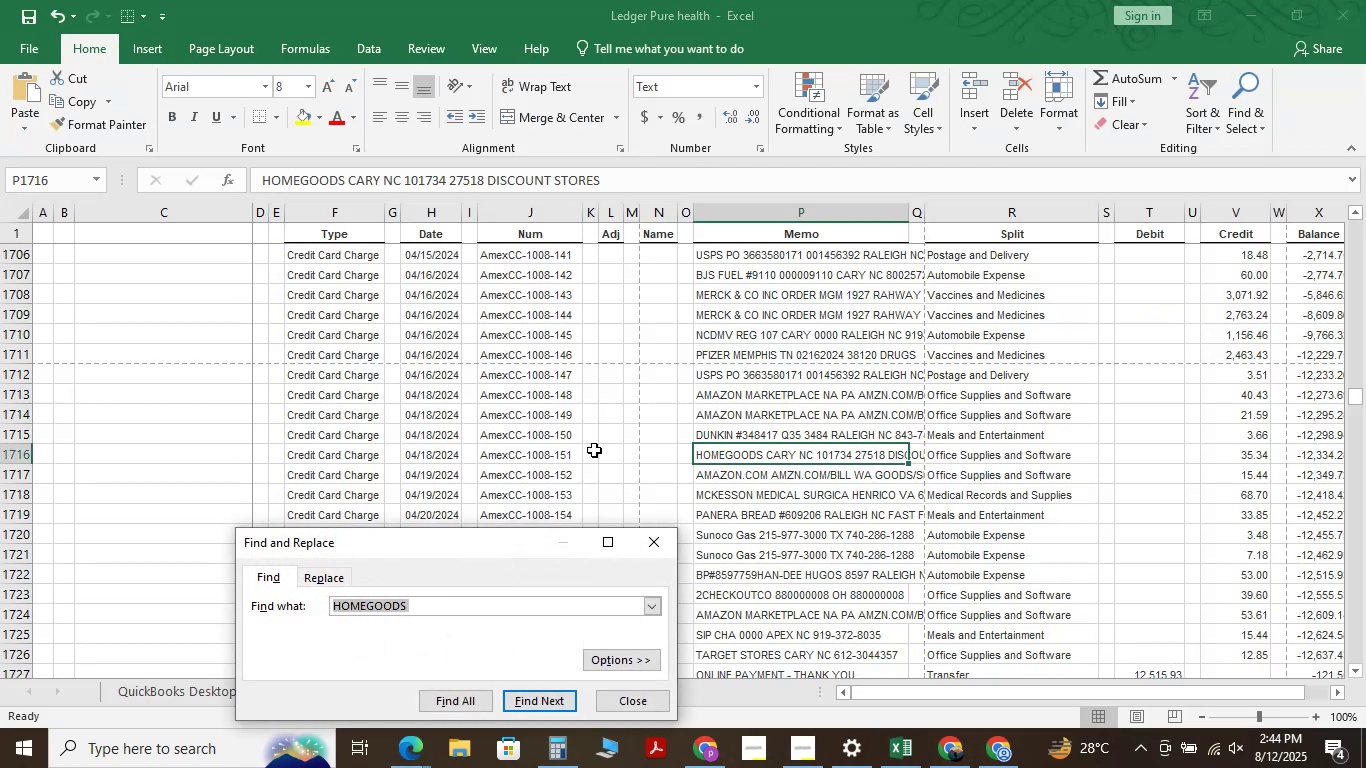 
hold_key(key=Backspace, duration=0.69)
 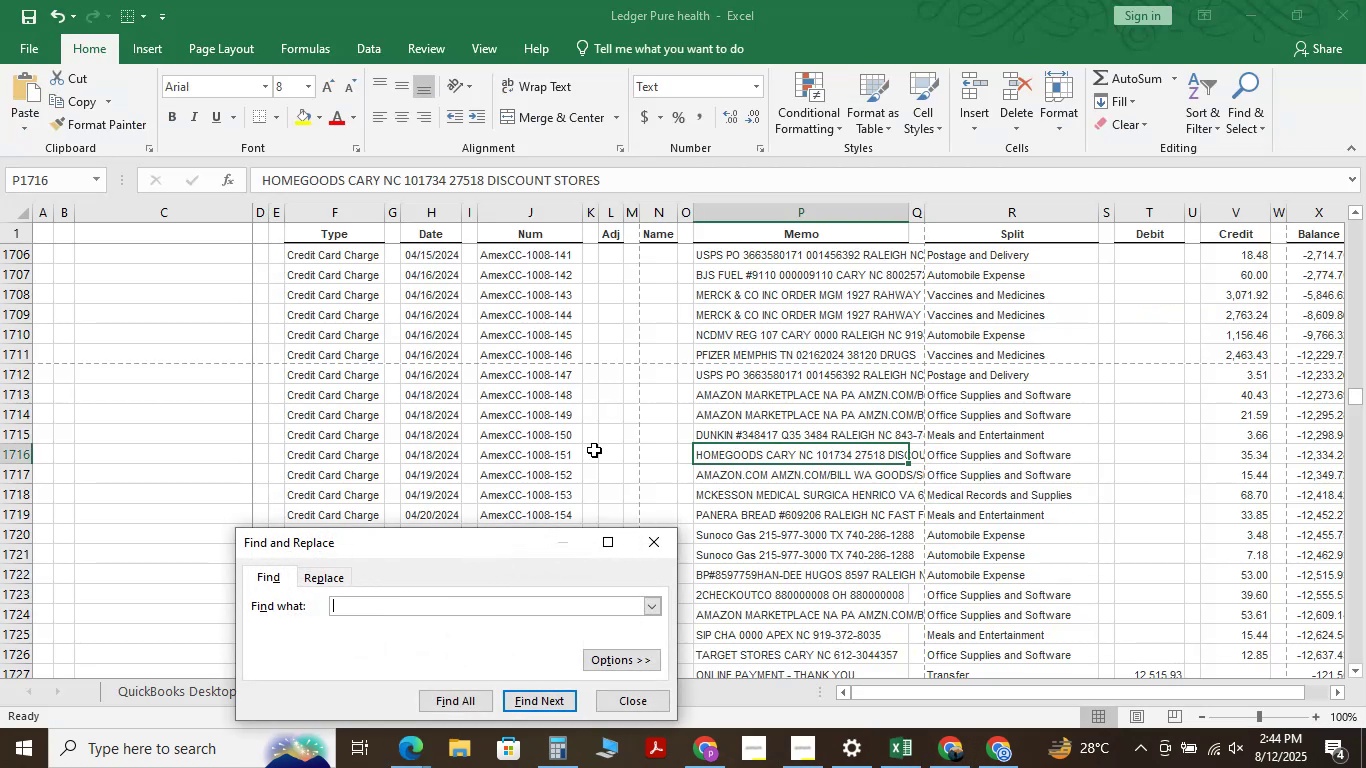 
hold_key(key=ControlLeft, duration=0.32)
 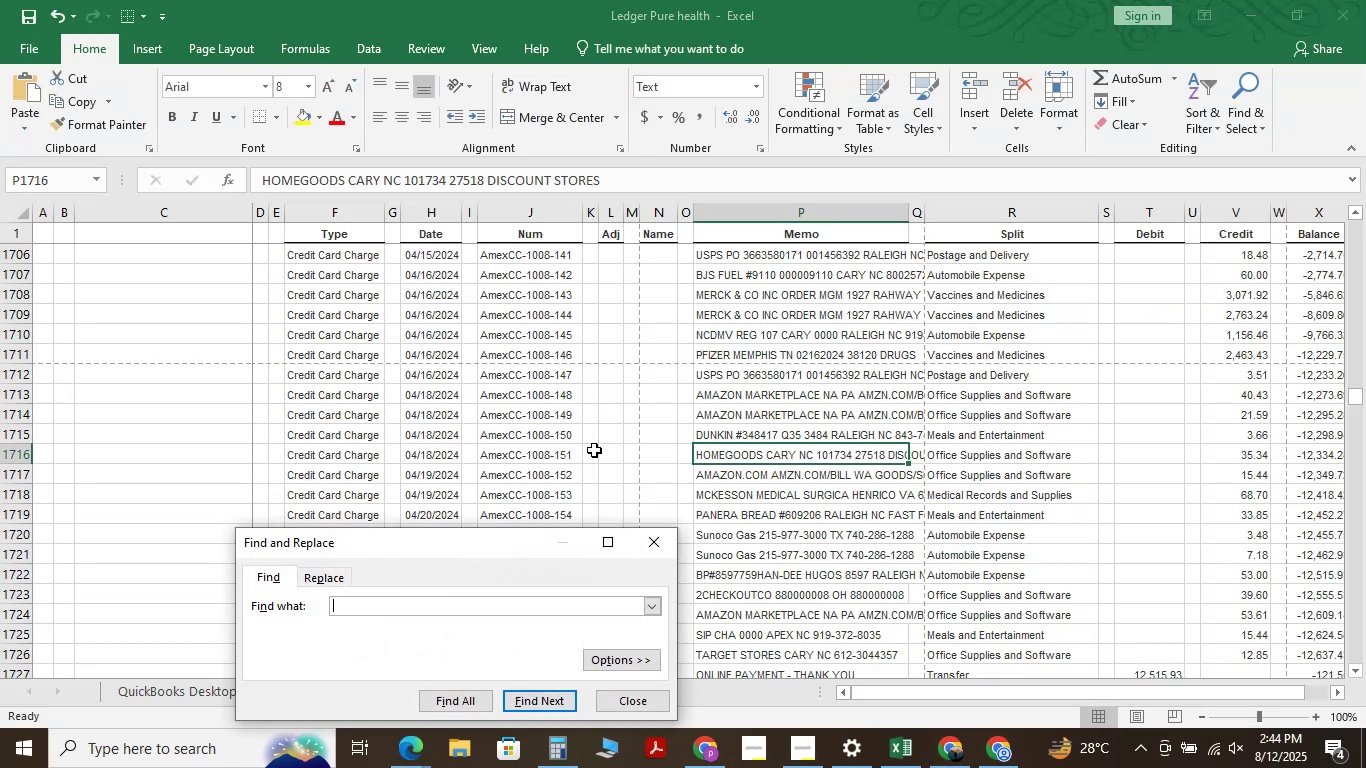 
key(V)
 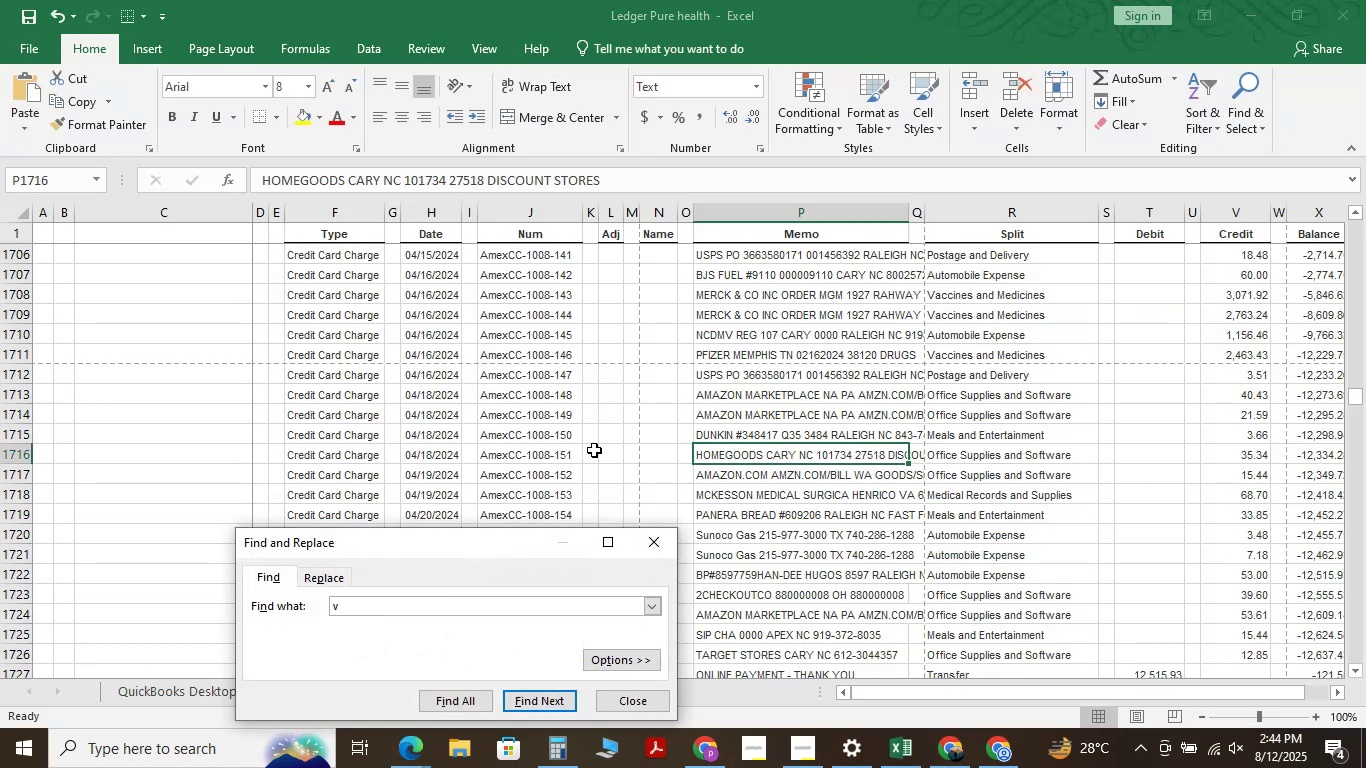 
key(Control+V)
 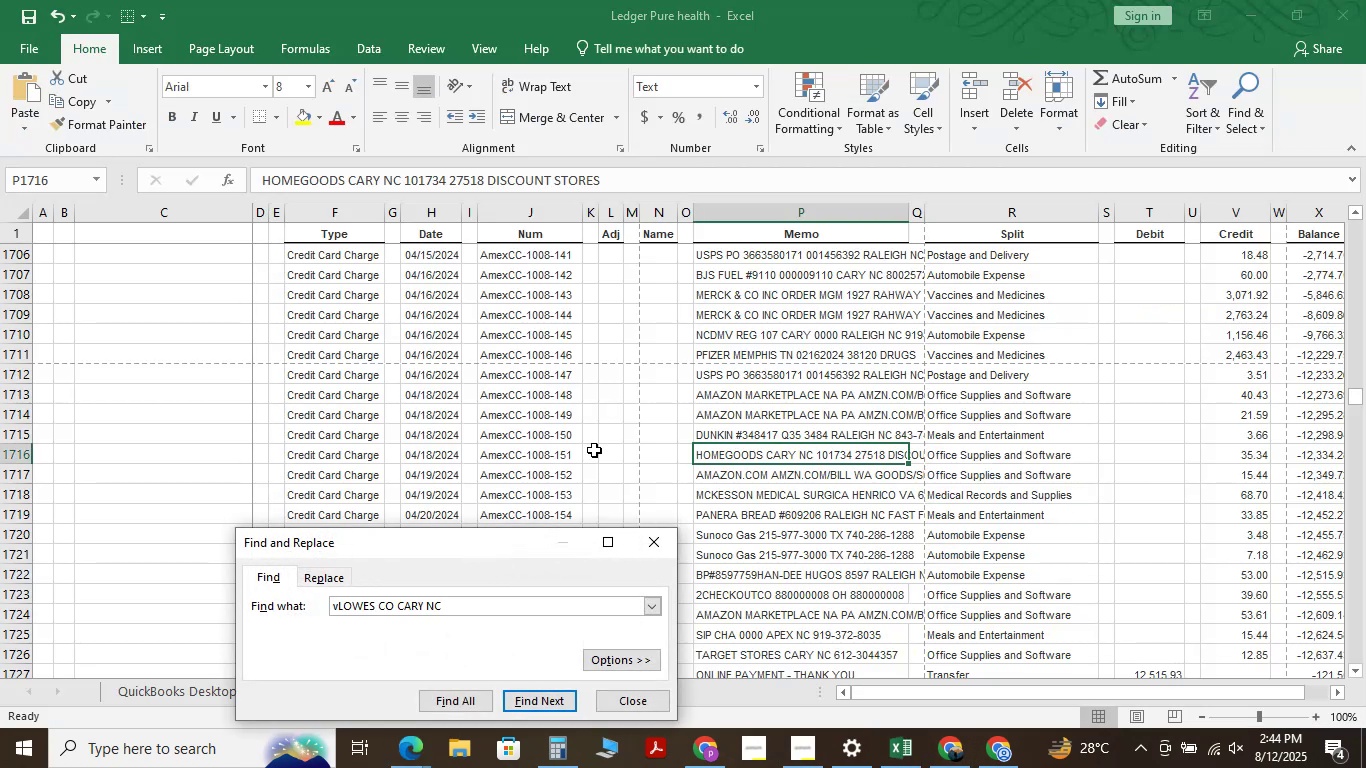 
hold_key(key=Backspace, duration=1.34)
 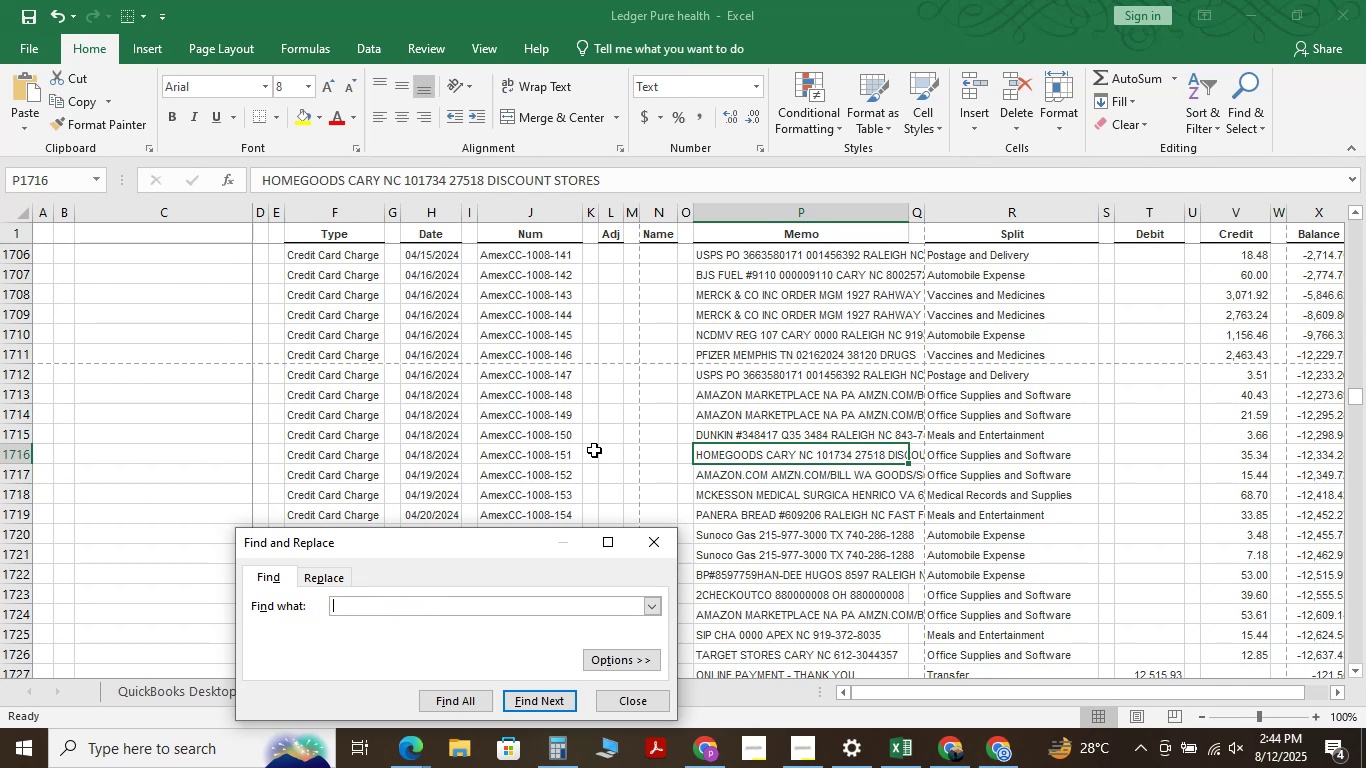 
key(Control+V)
 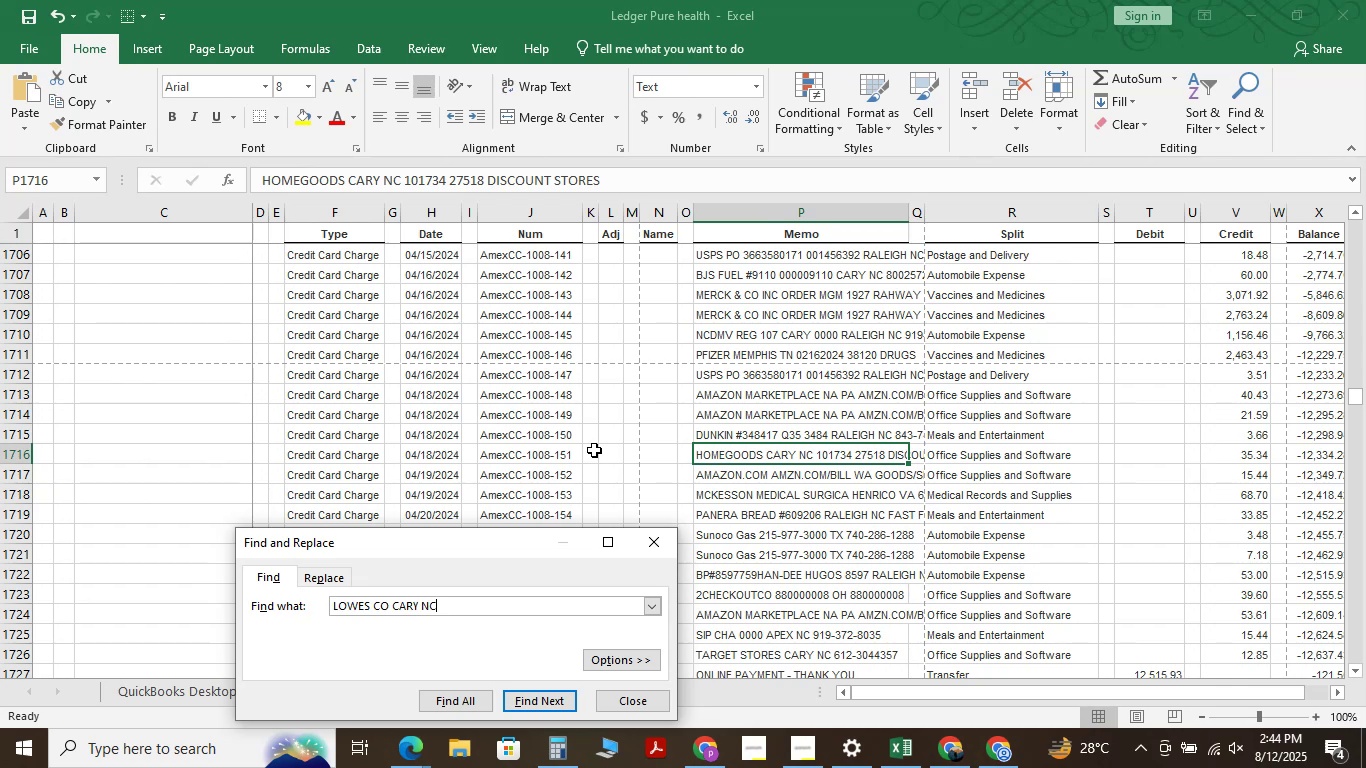 
key(NumpadEnter)
 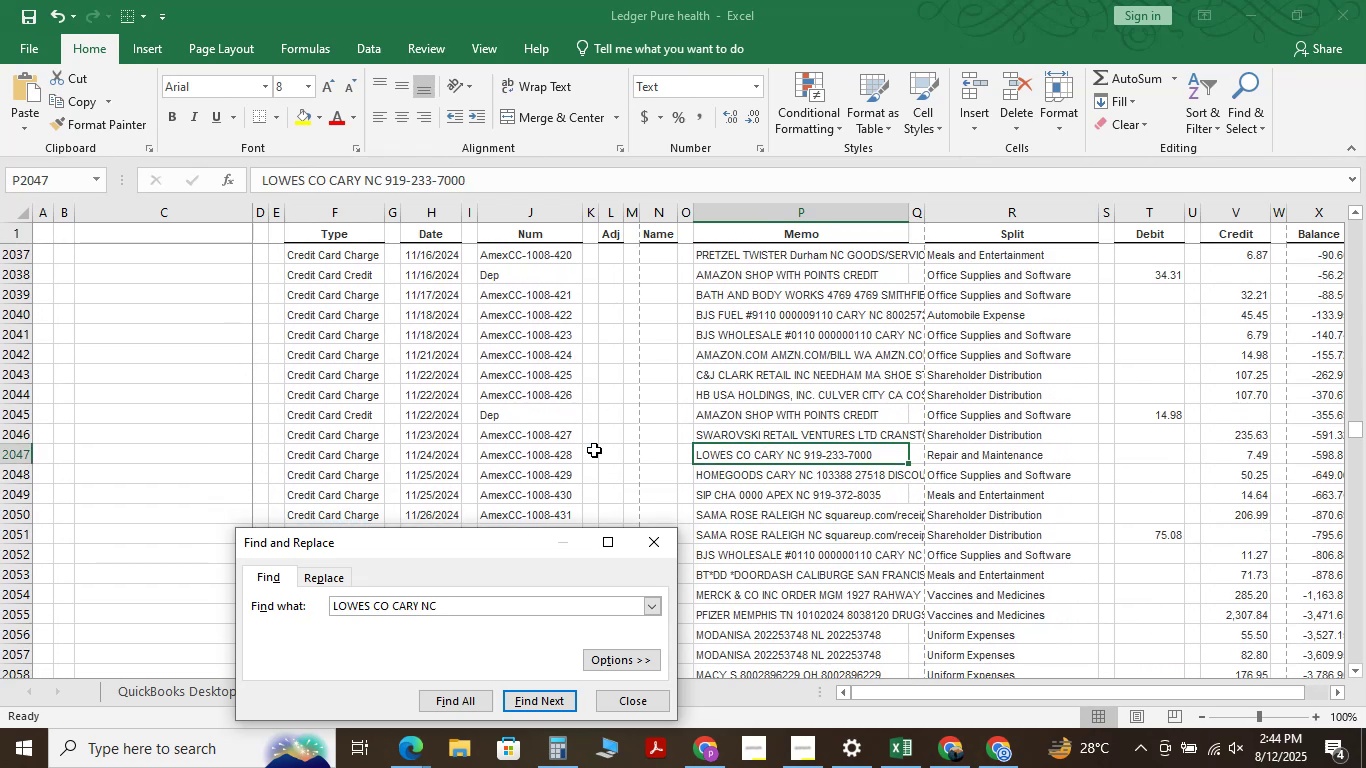 
key(NumpadEnter)
 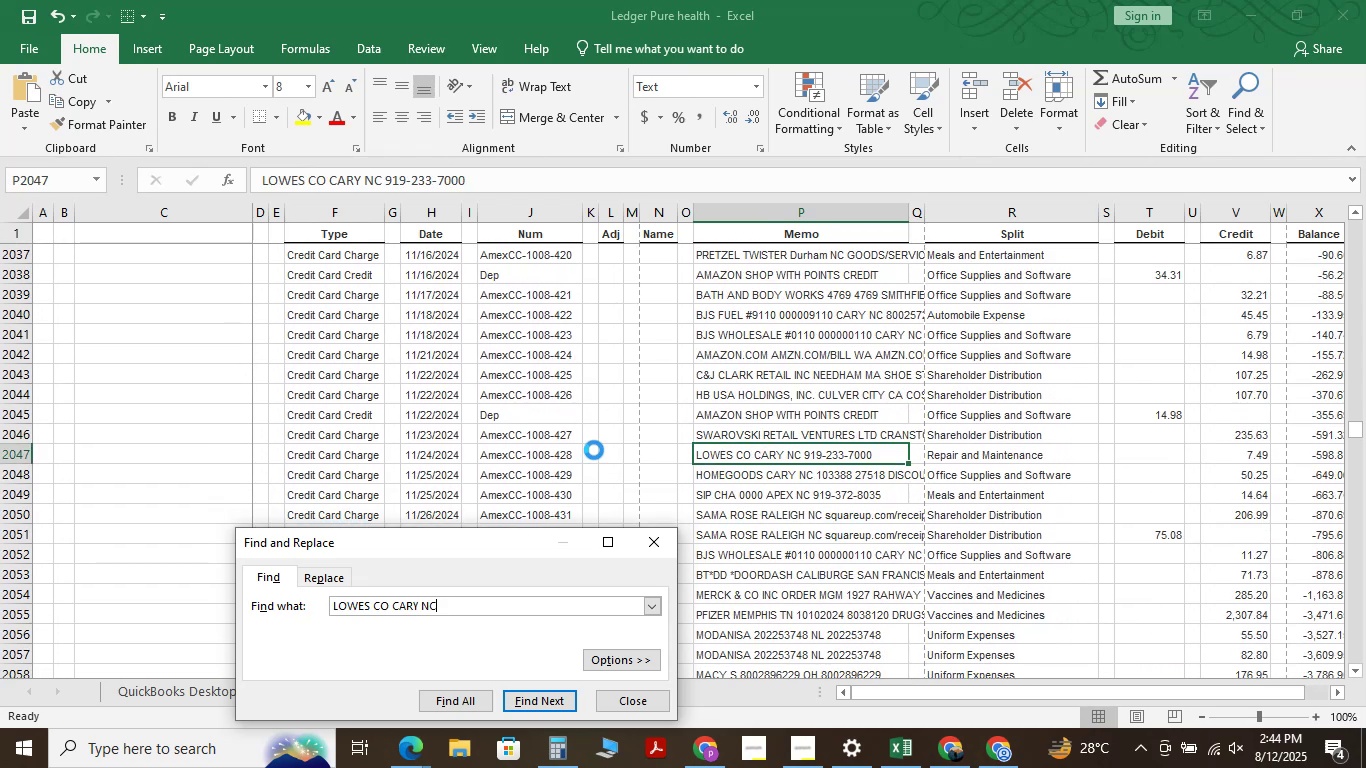 
key(NumpadEnter)
 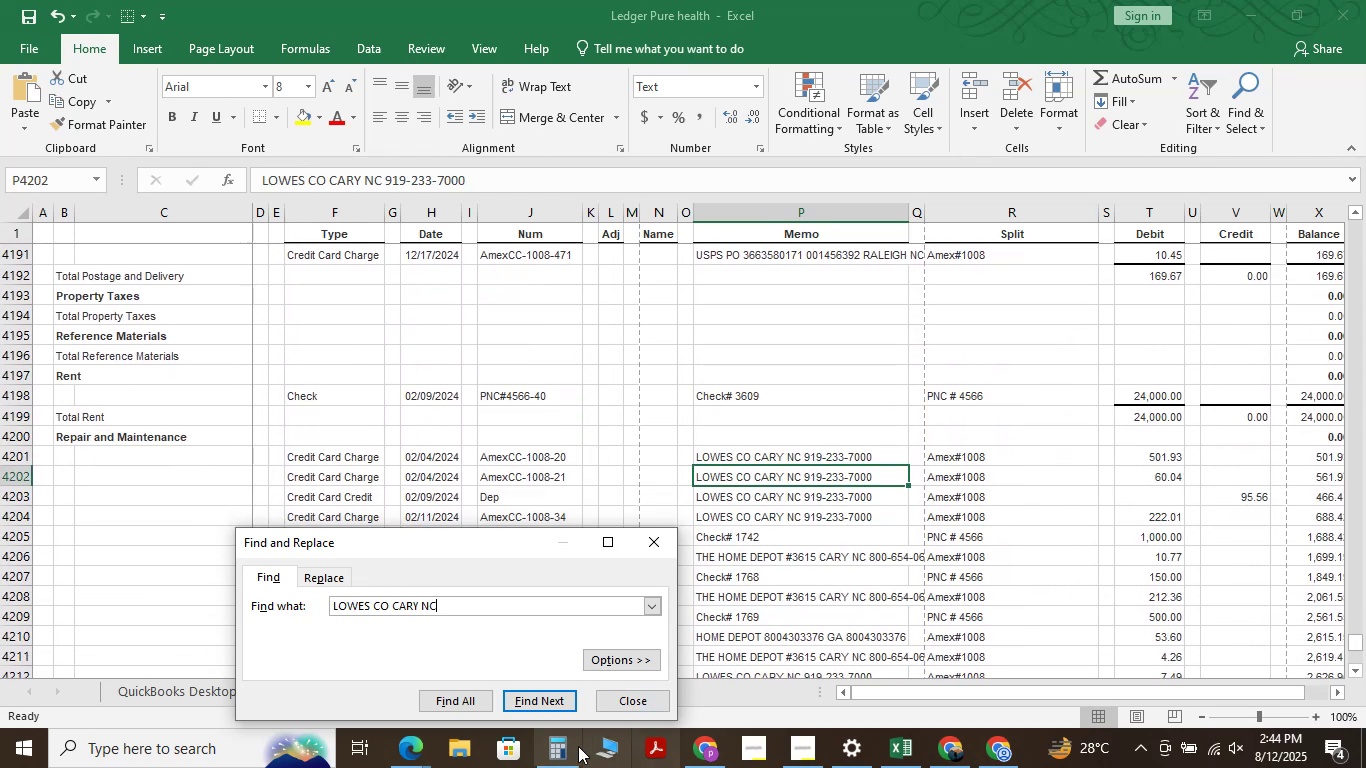 
left_click([623, 696])
 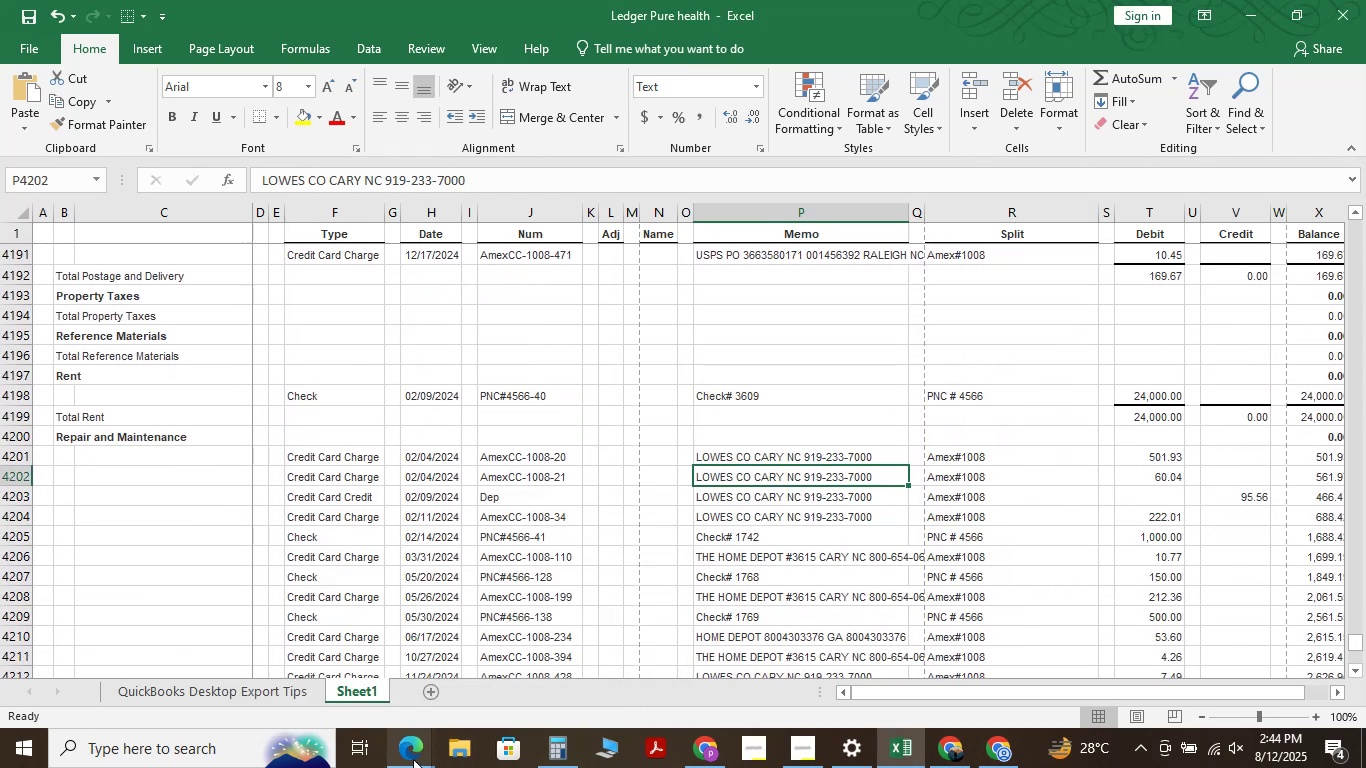 
left_click([408, 756])
 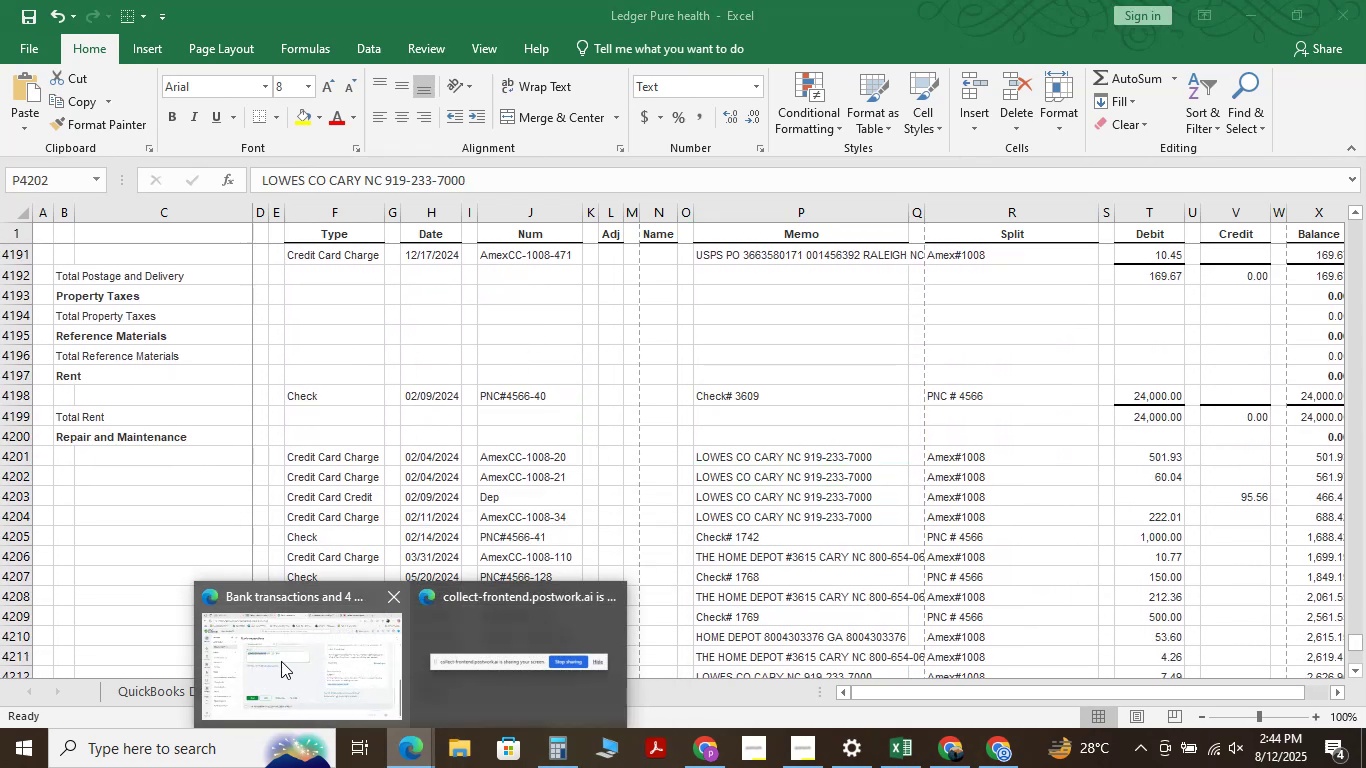 
left_click([278, 657])
 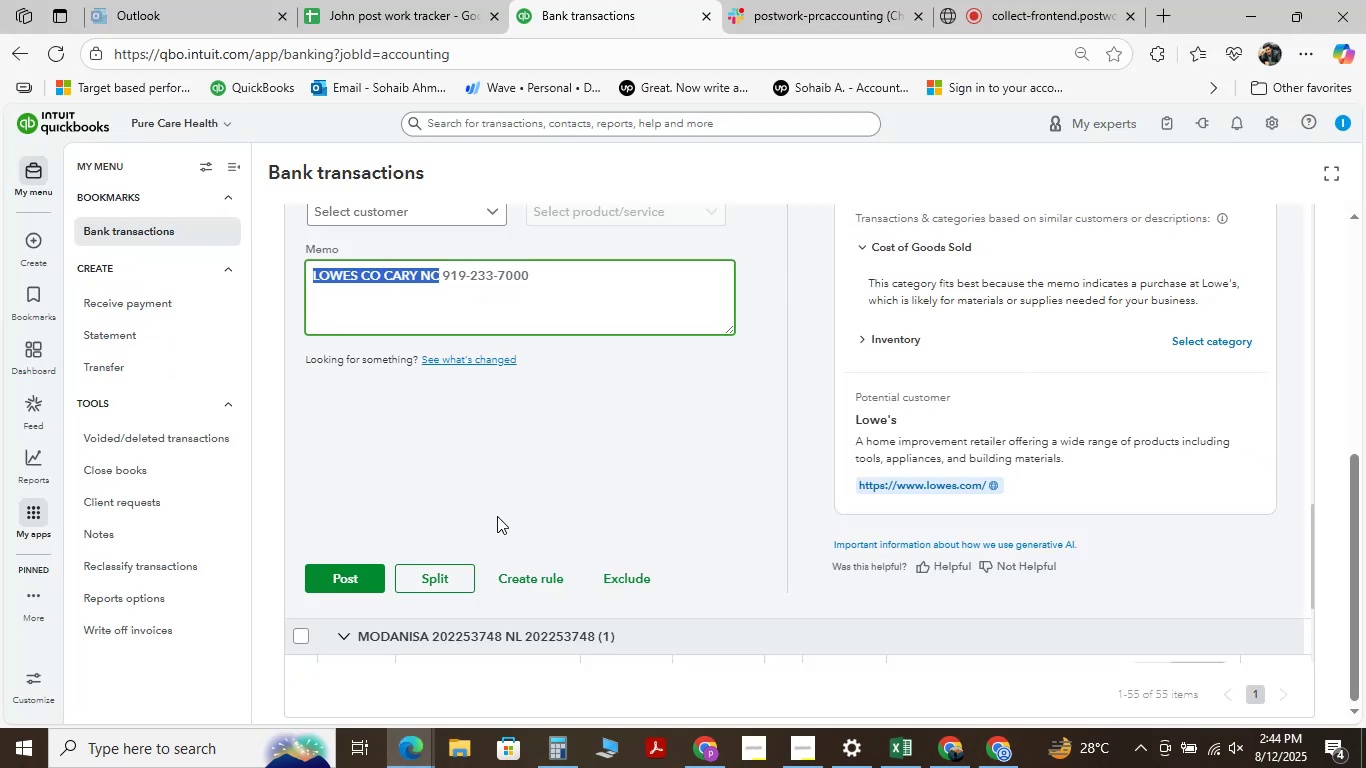 
scroll: coordinate [469, 520], scroll_direction: up, amount: 2.0
 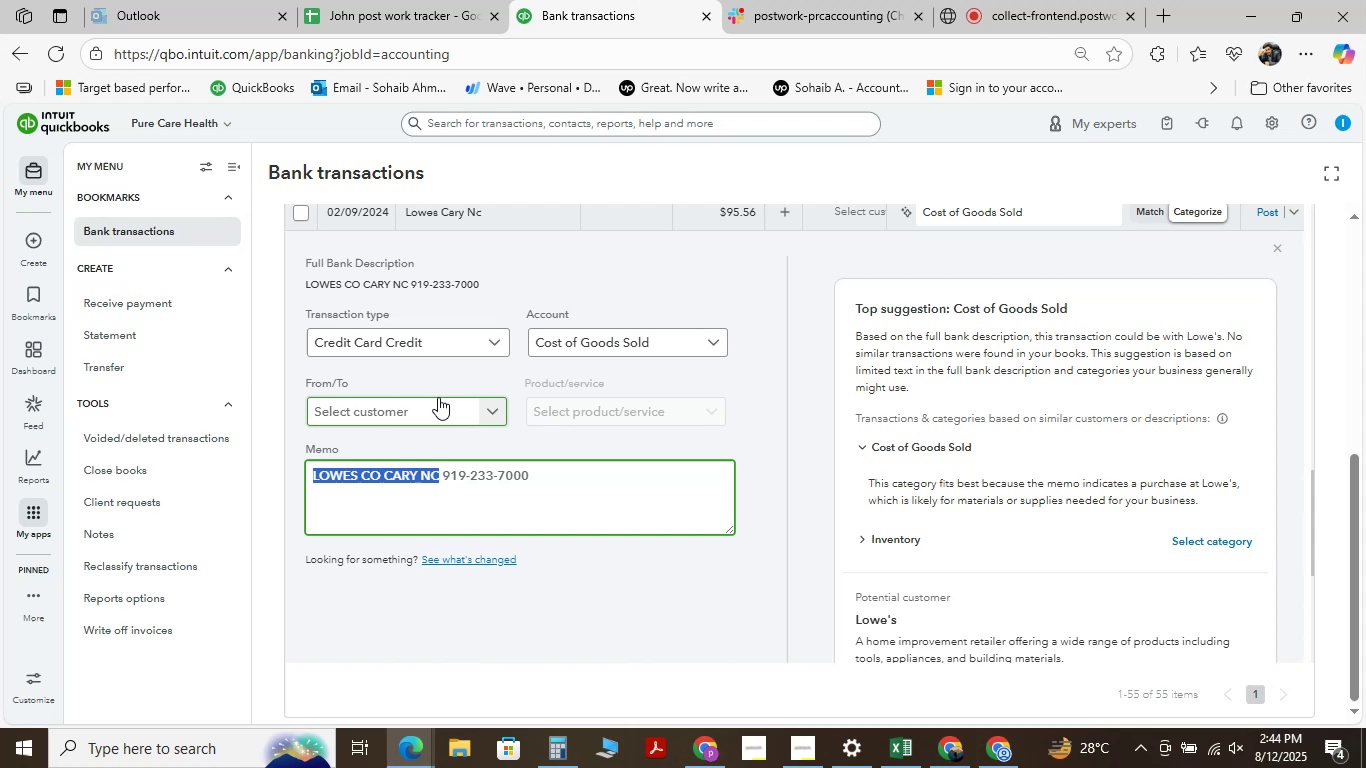 
left_click([425, 411])
 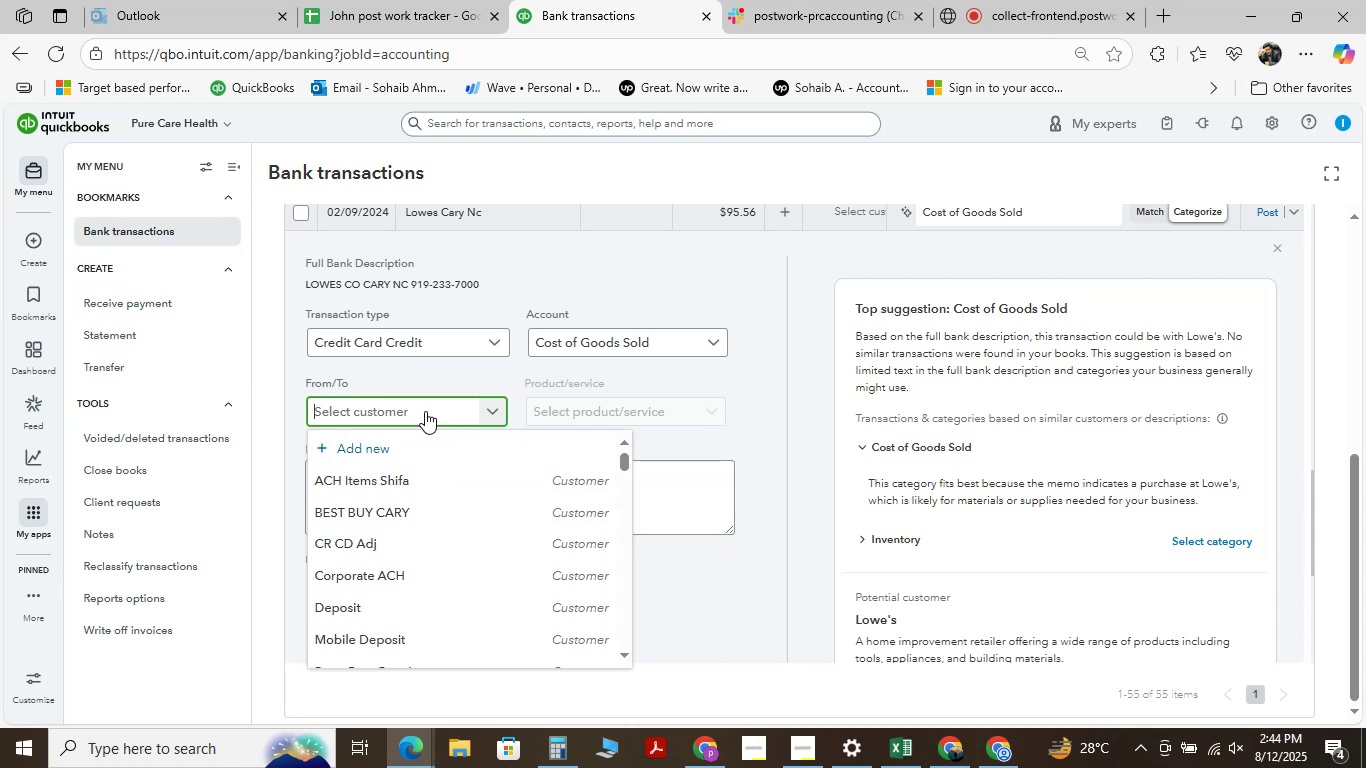 
key(Control+V)
 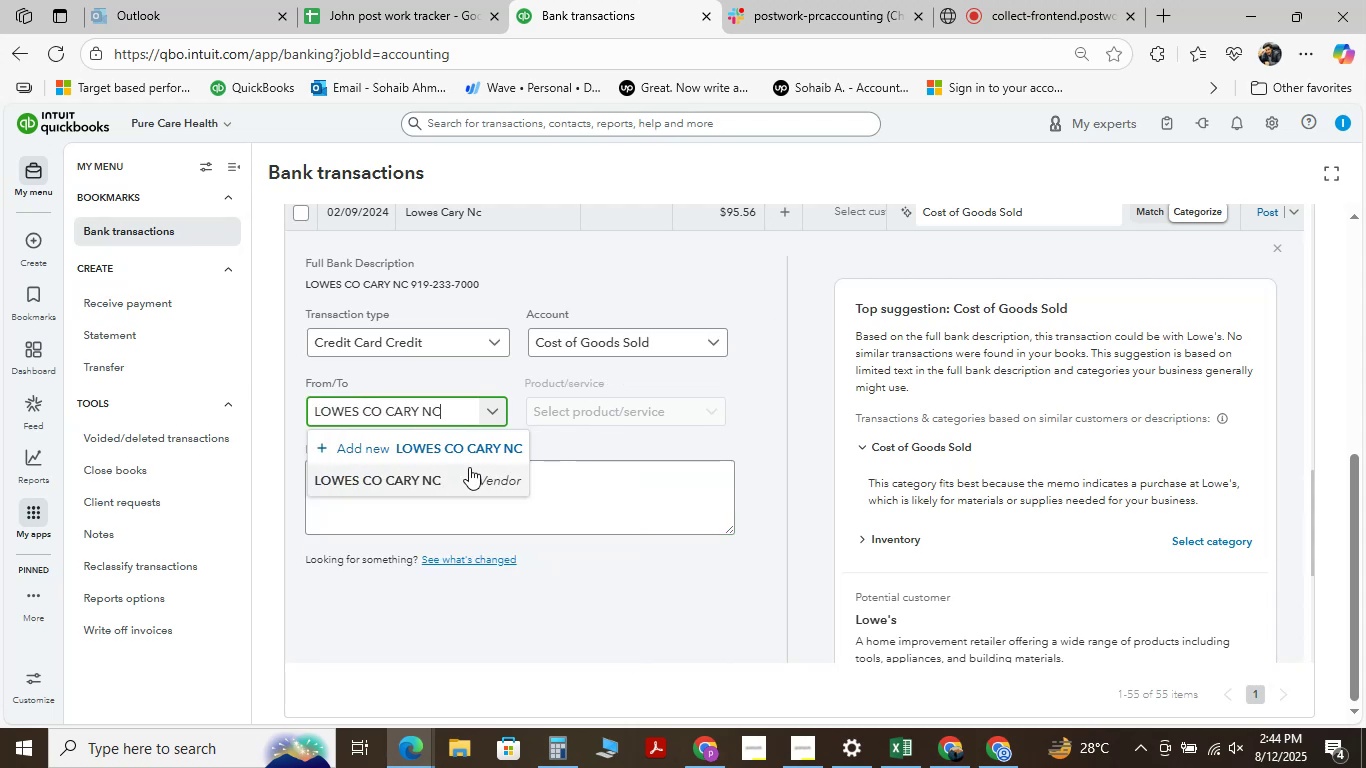 
left_click([469, 467])
 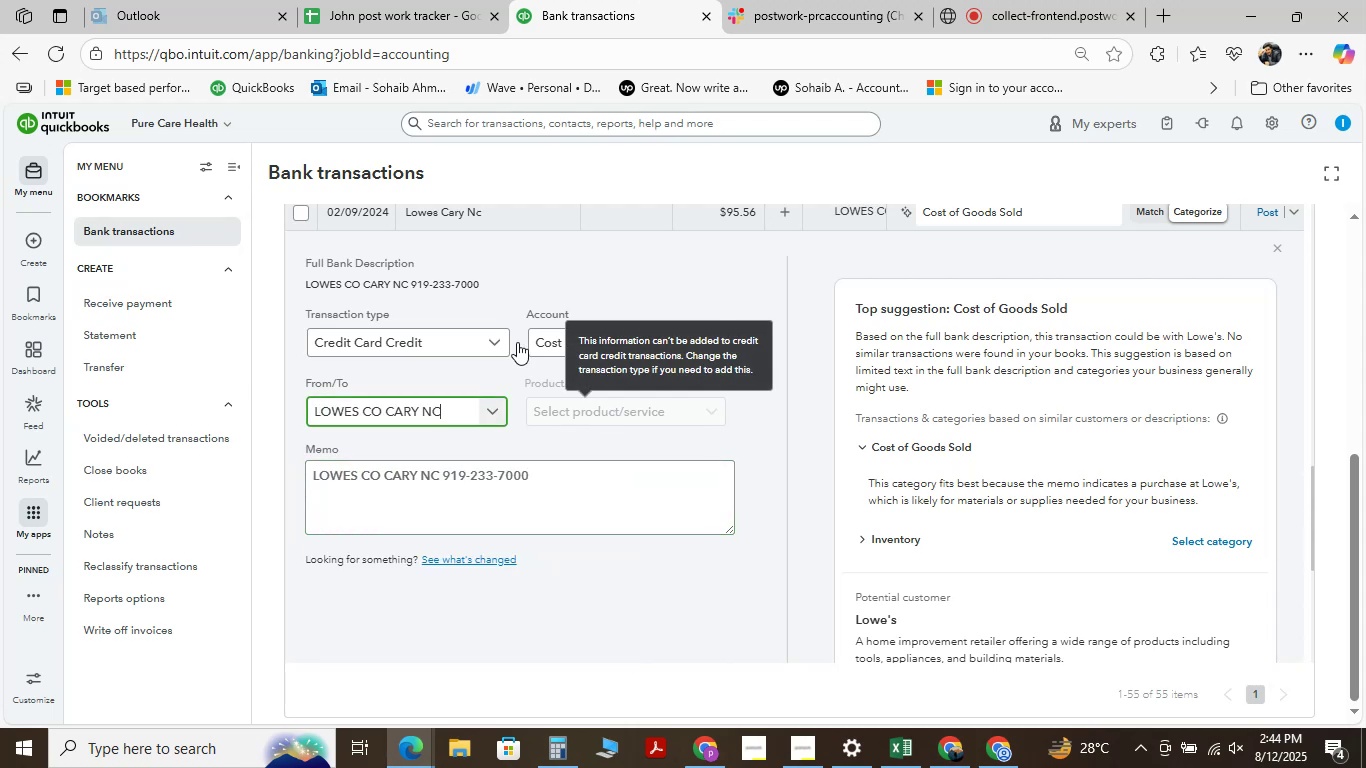 
left_click([579, 342])
 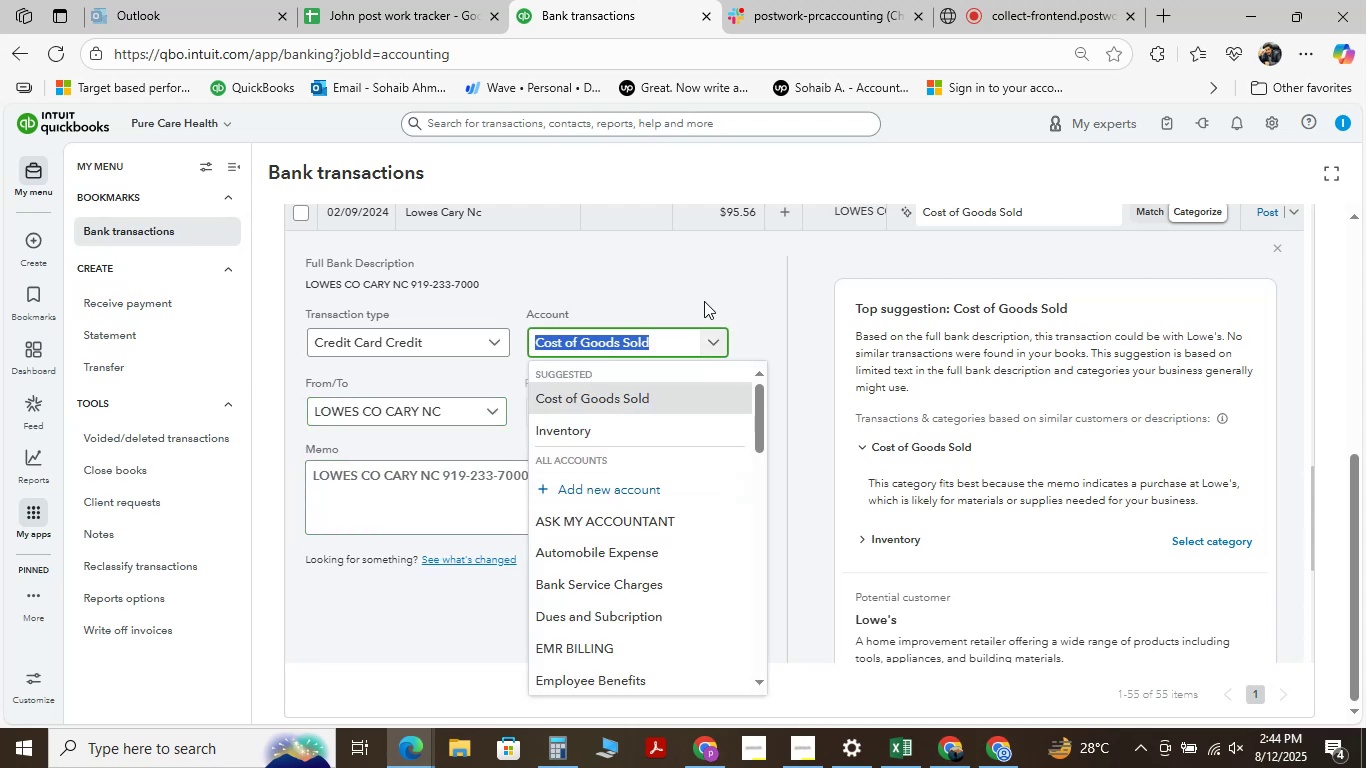 
type( )
key(Backspace)
type(re)
 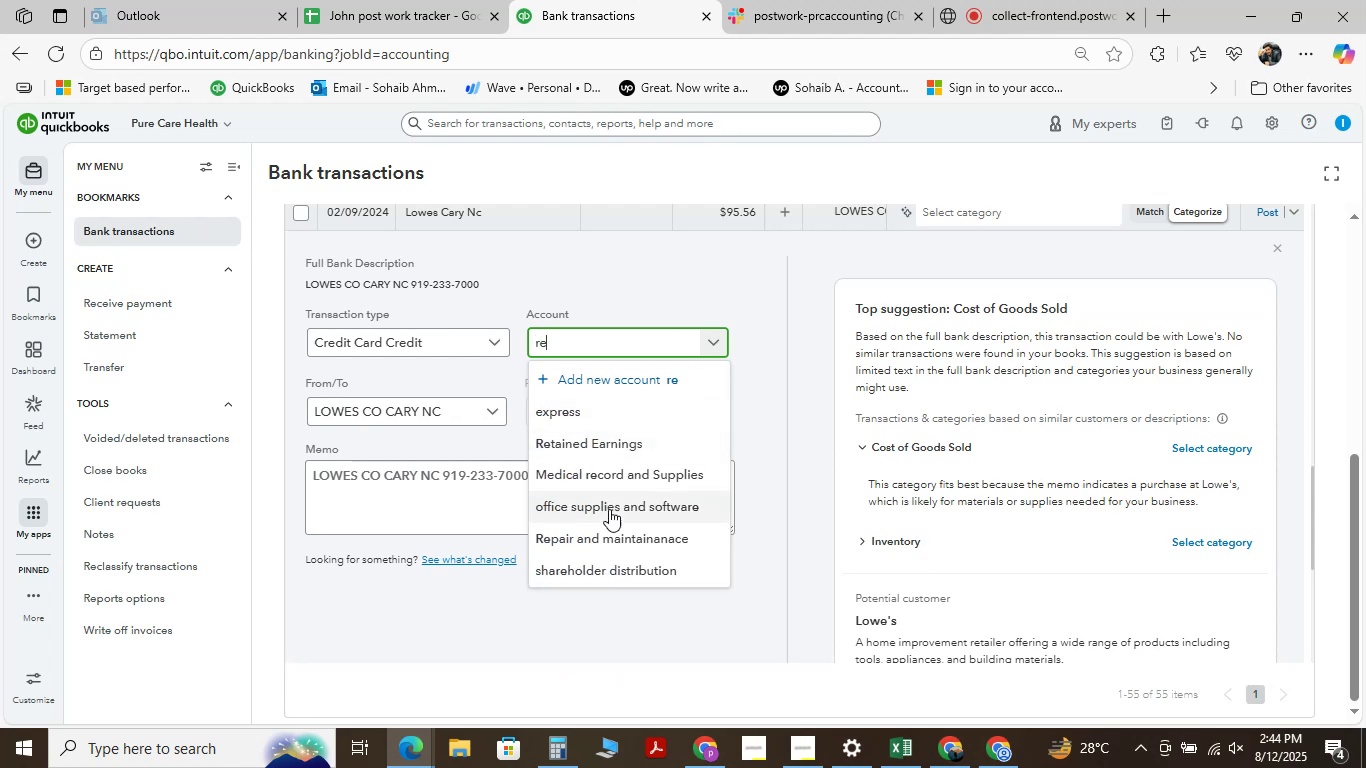 
left_click([619, 535])
 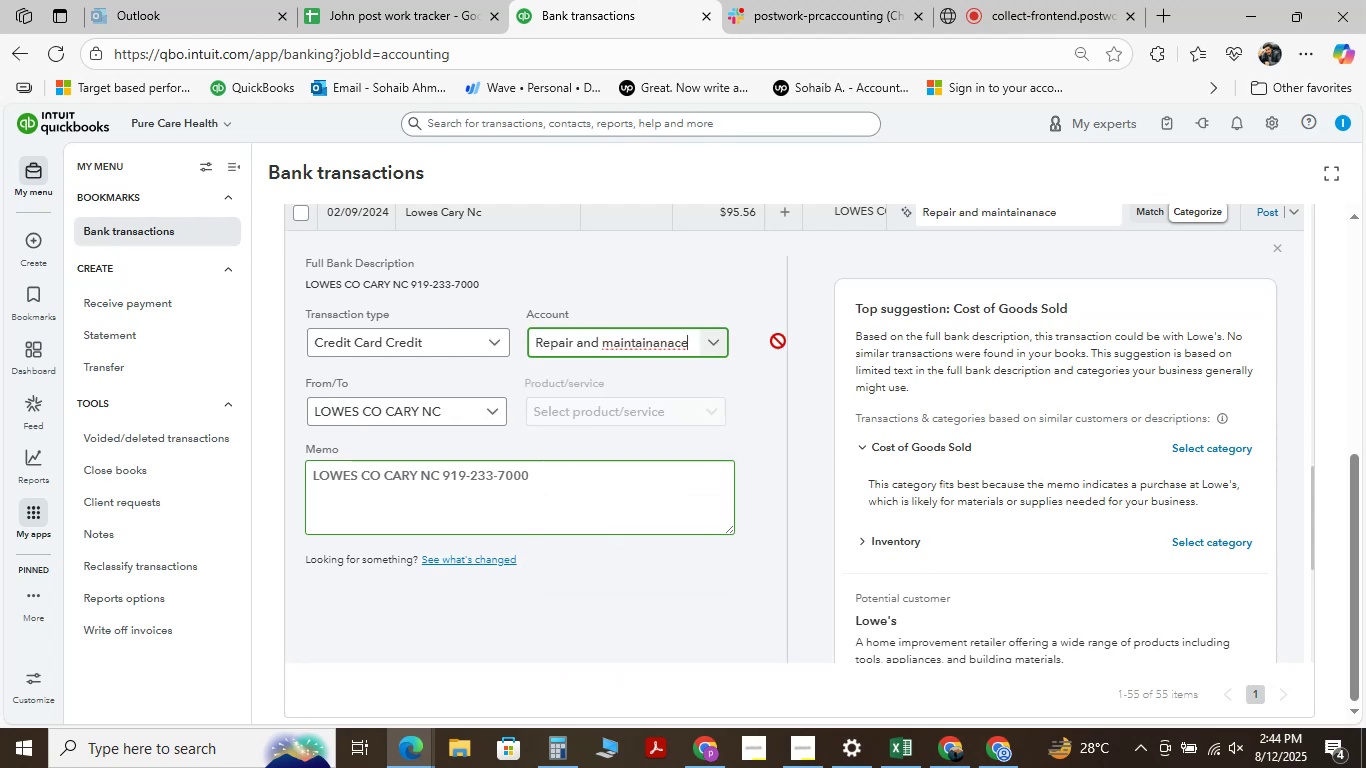 
wait(11.59)
 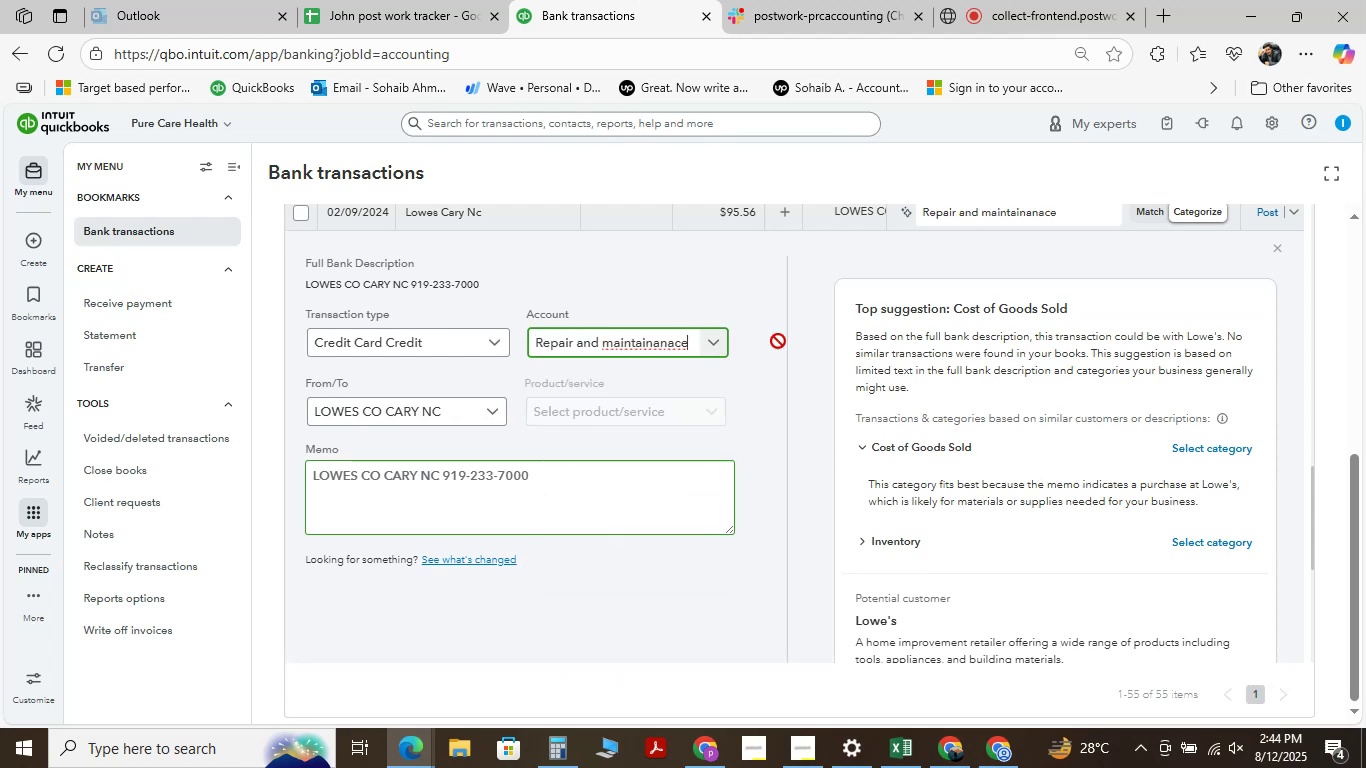 
left_click([613, 341])
 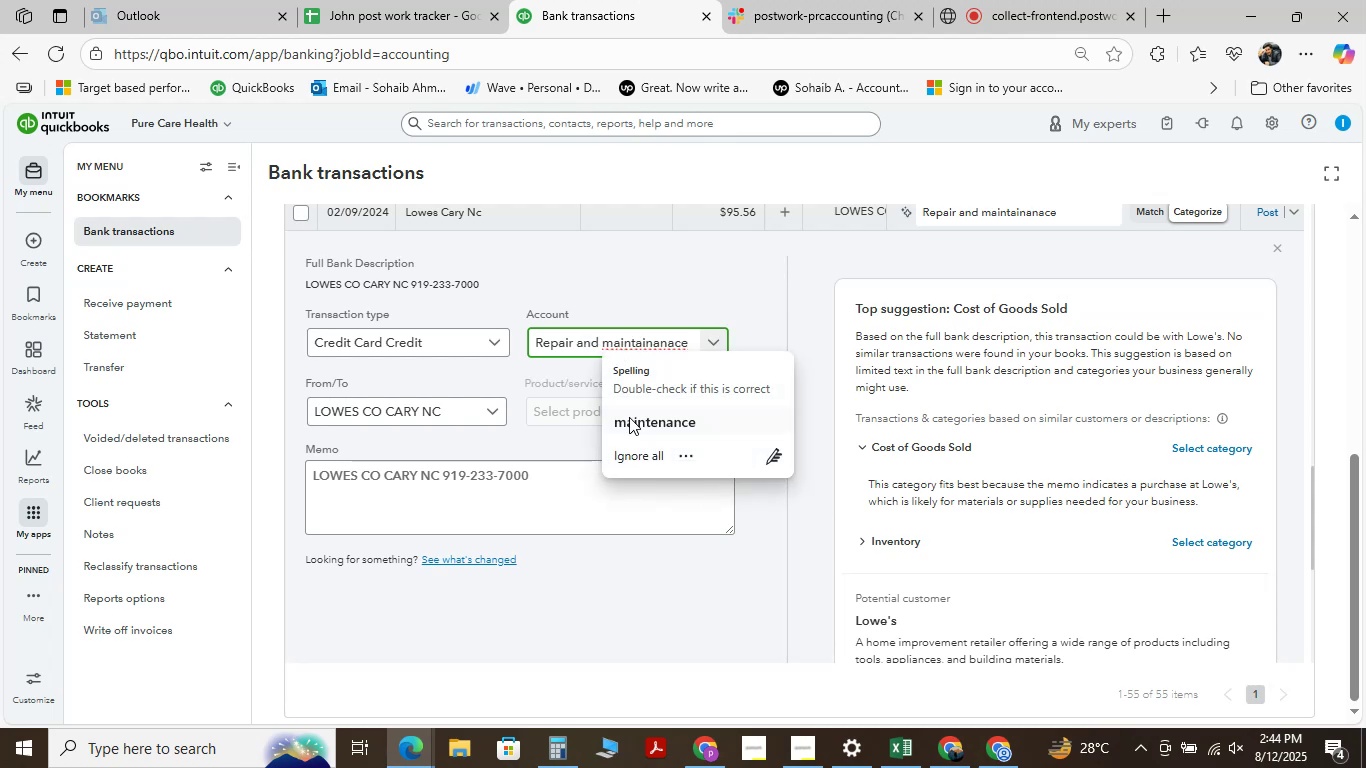 
left_click([632, 426])
 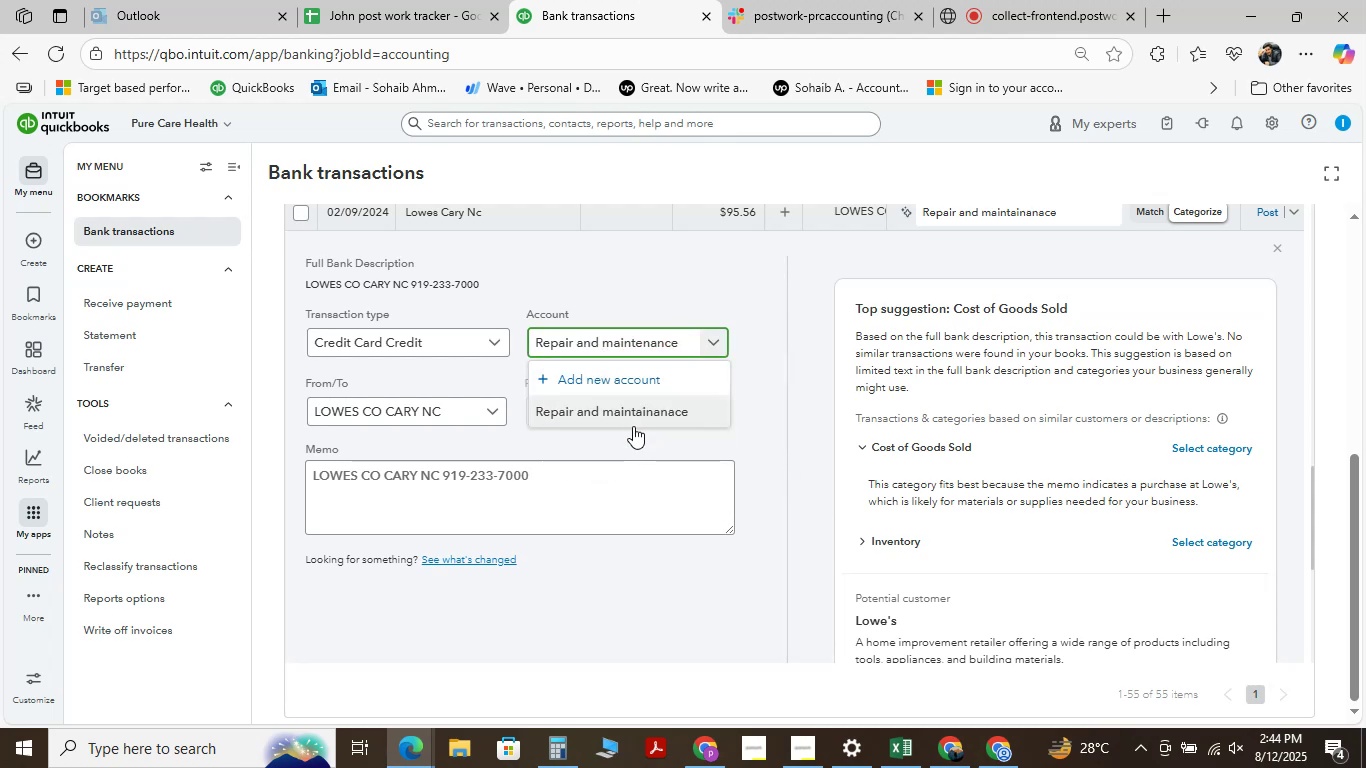 
scroll: coordinate [548, 462], scroll_direction: down, amount: 3.0
 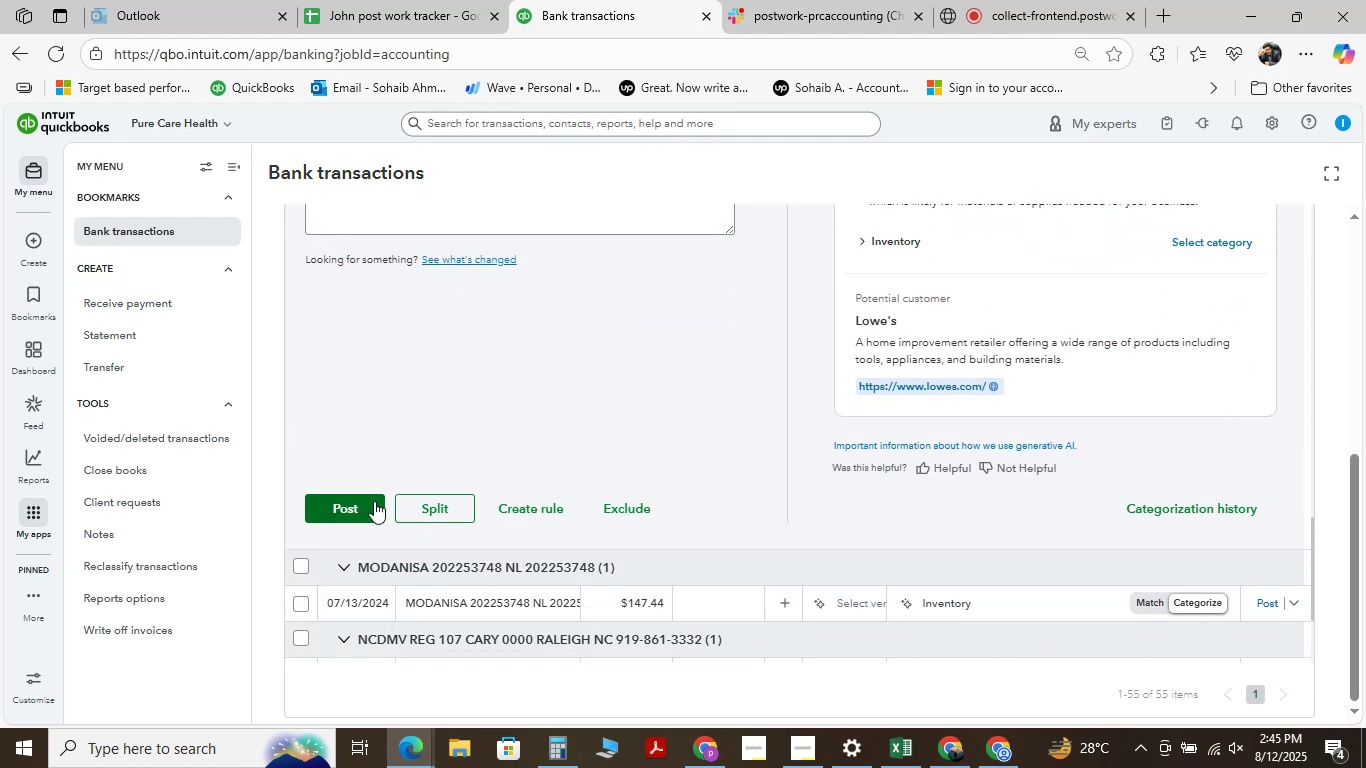 
left_click([366, 501])
 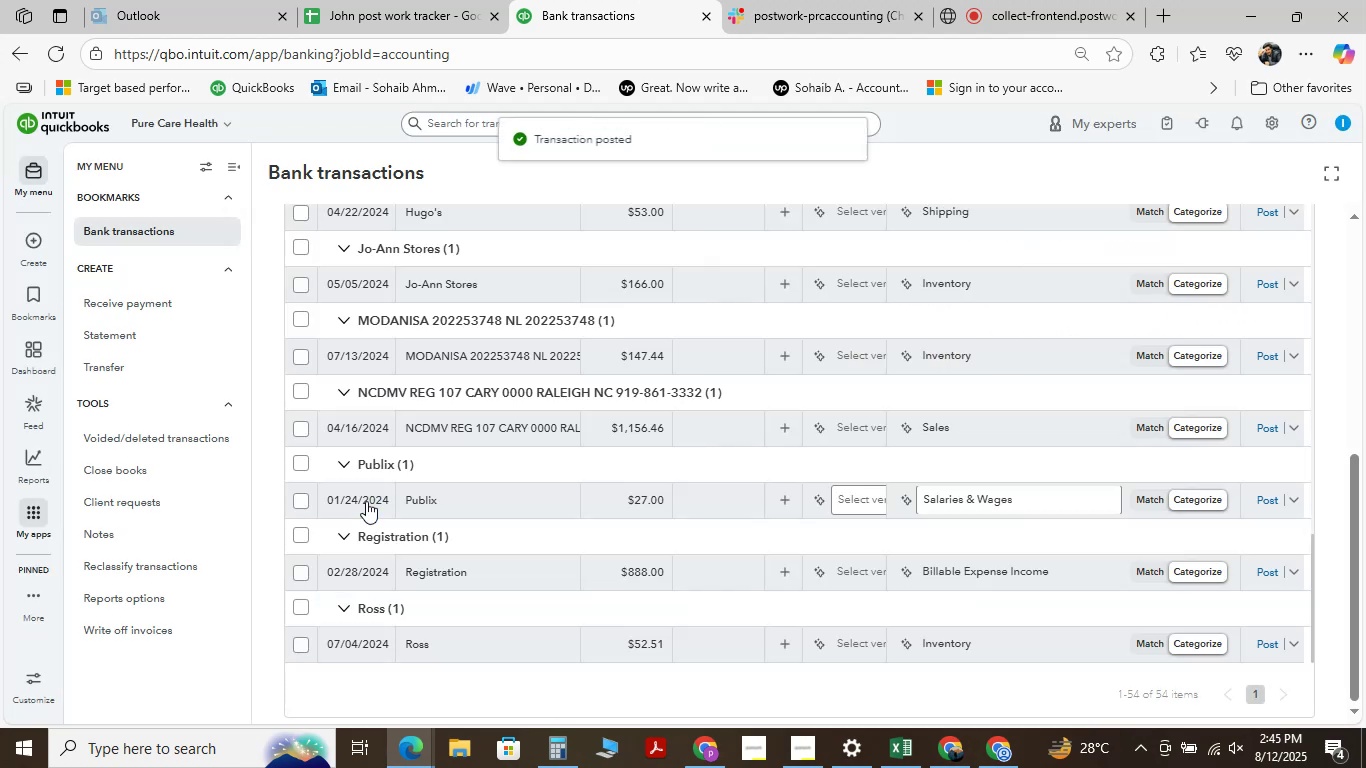 
mouse_move([599, 13])
 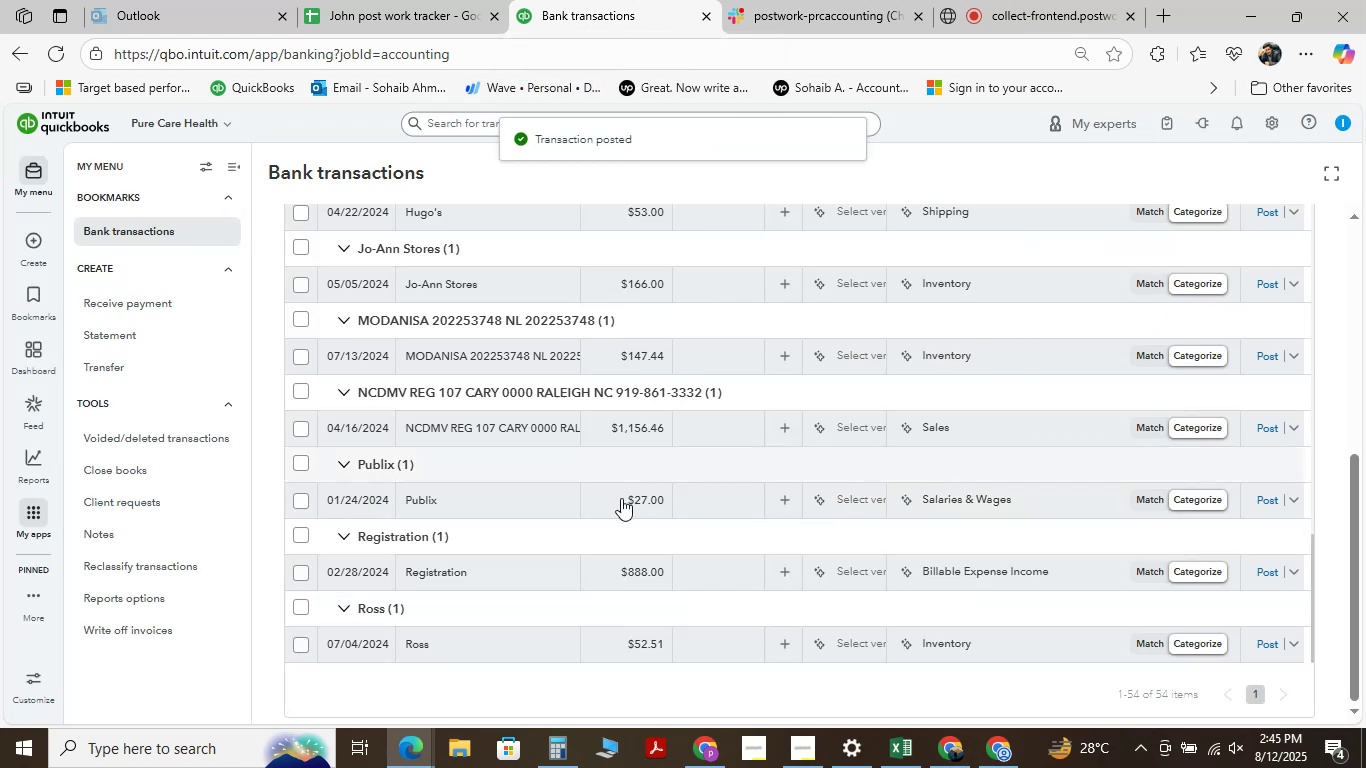 
scroll: coordinate [509, 468], scroll_direction: down, amount: 4.0
 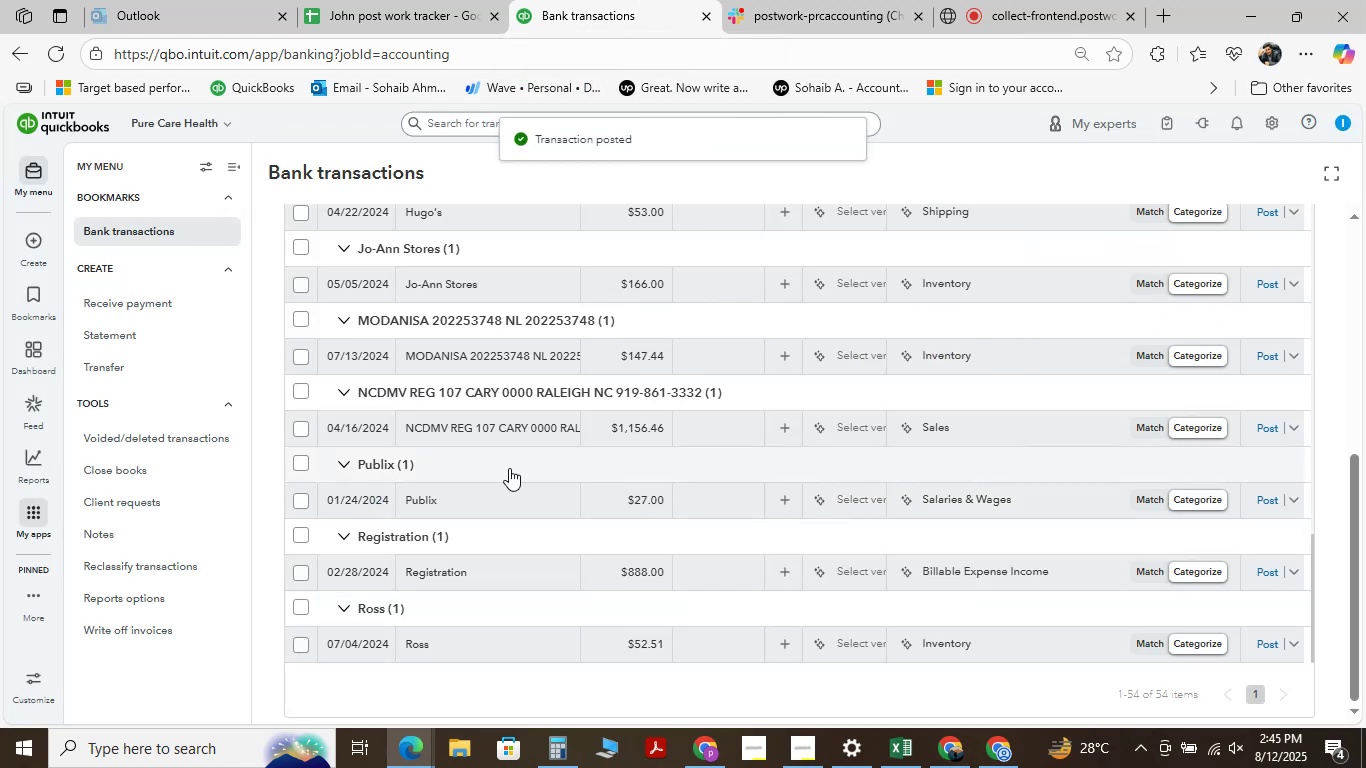 
mouse_move([536, 398])
 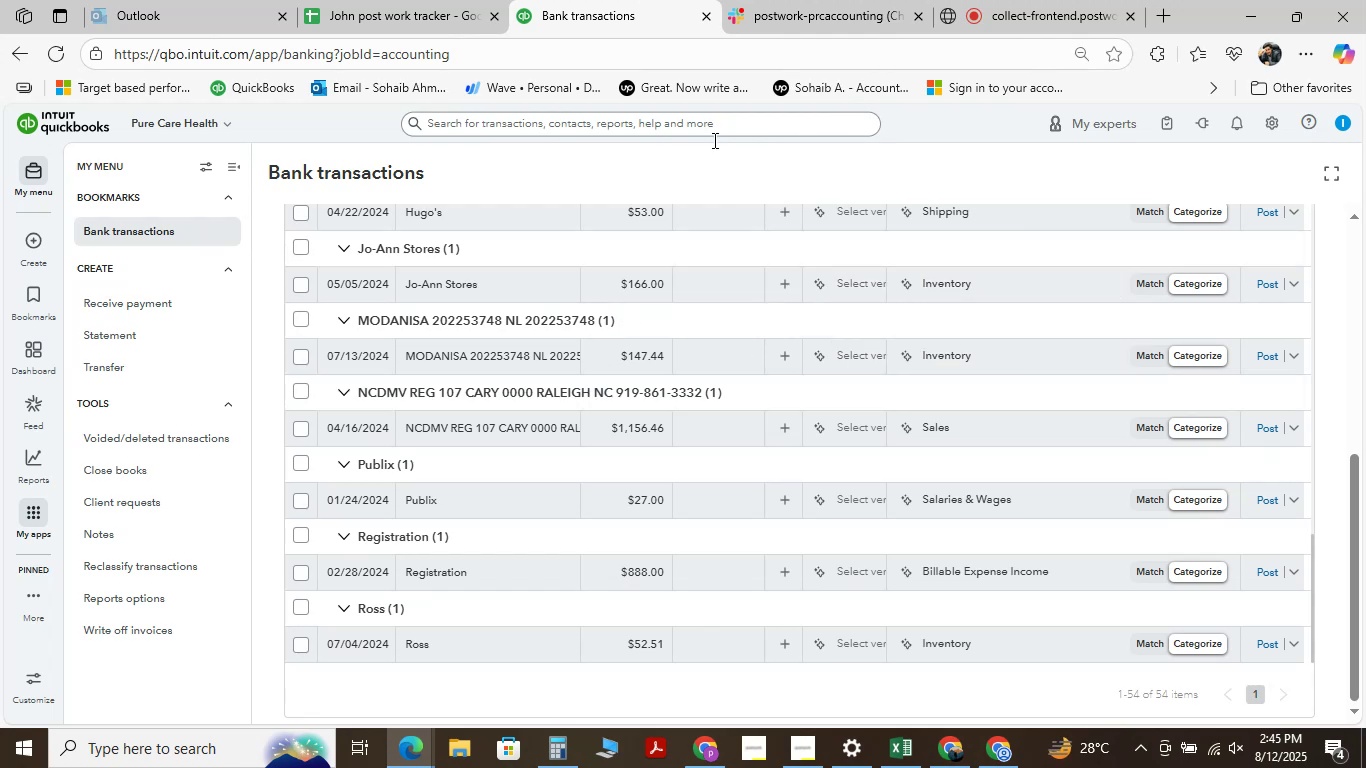 
wait(19.05)
 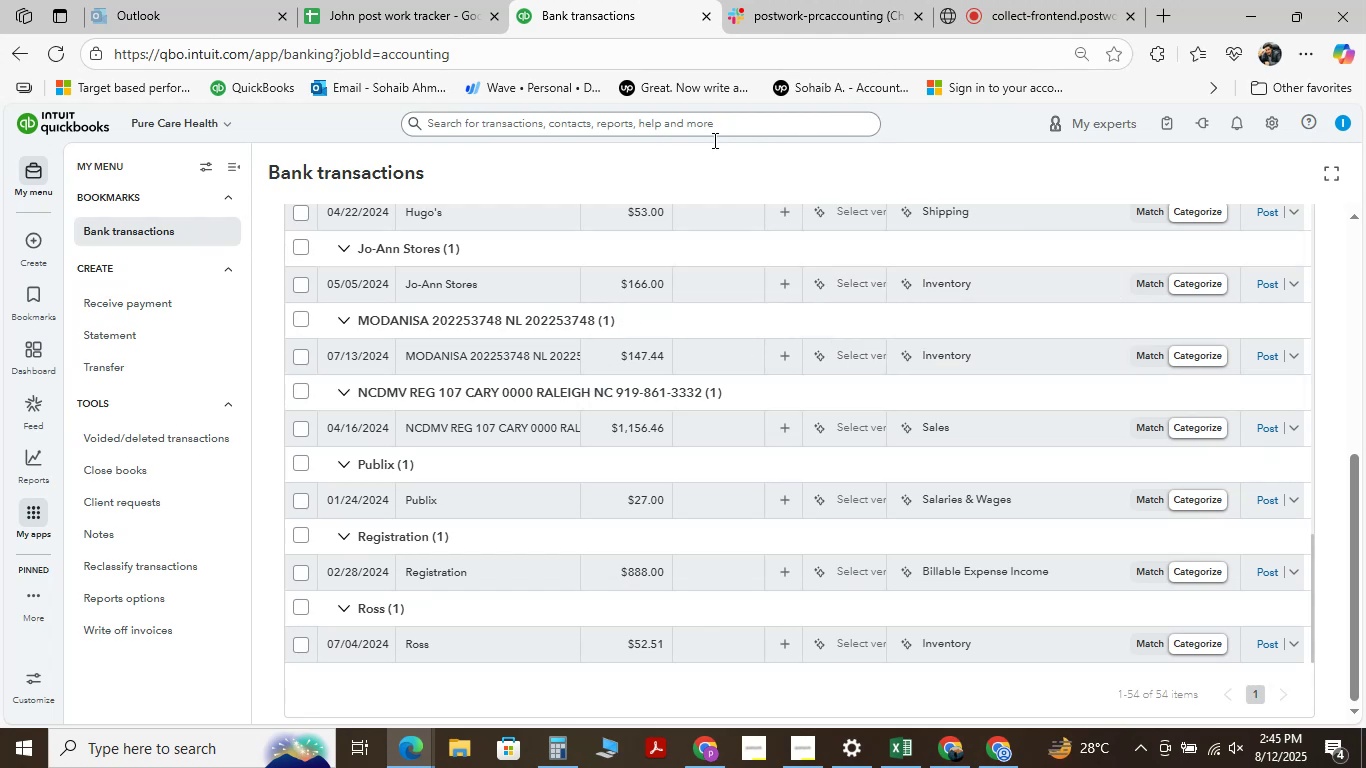 
scroll: coordinate [642, 465], scroll_direction: down, amount: 3.0
 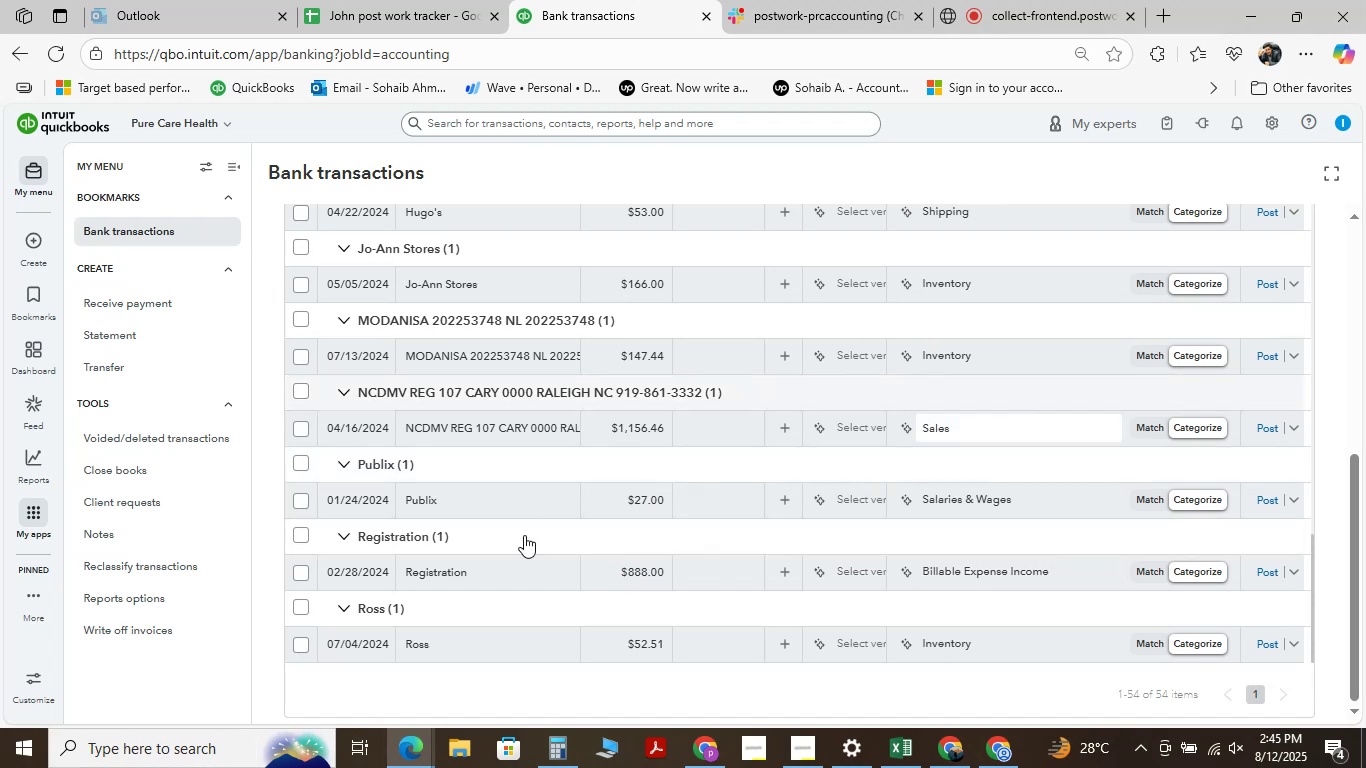 
wait(6.02)
 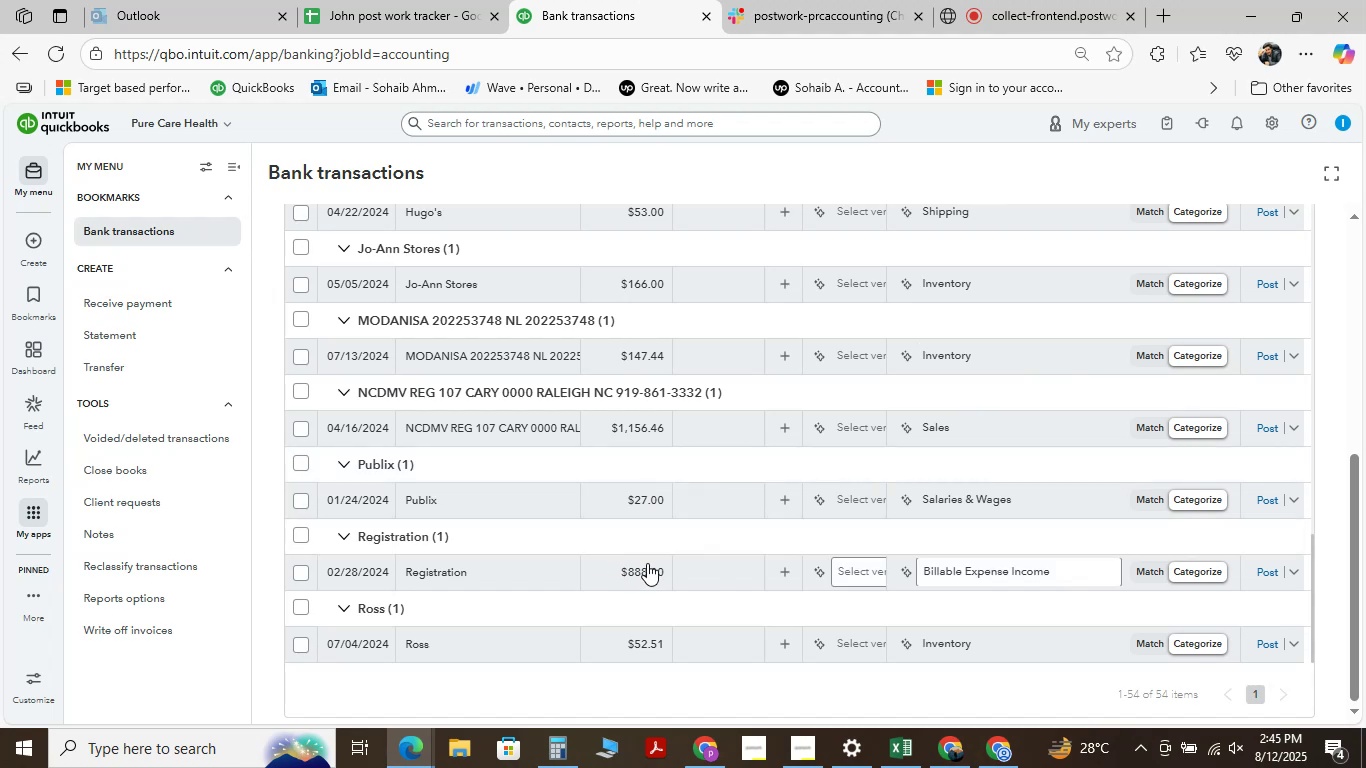 
mouse_move([458, 473])
 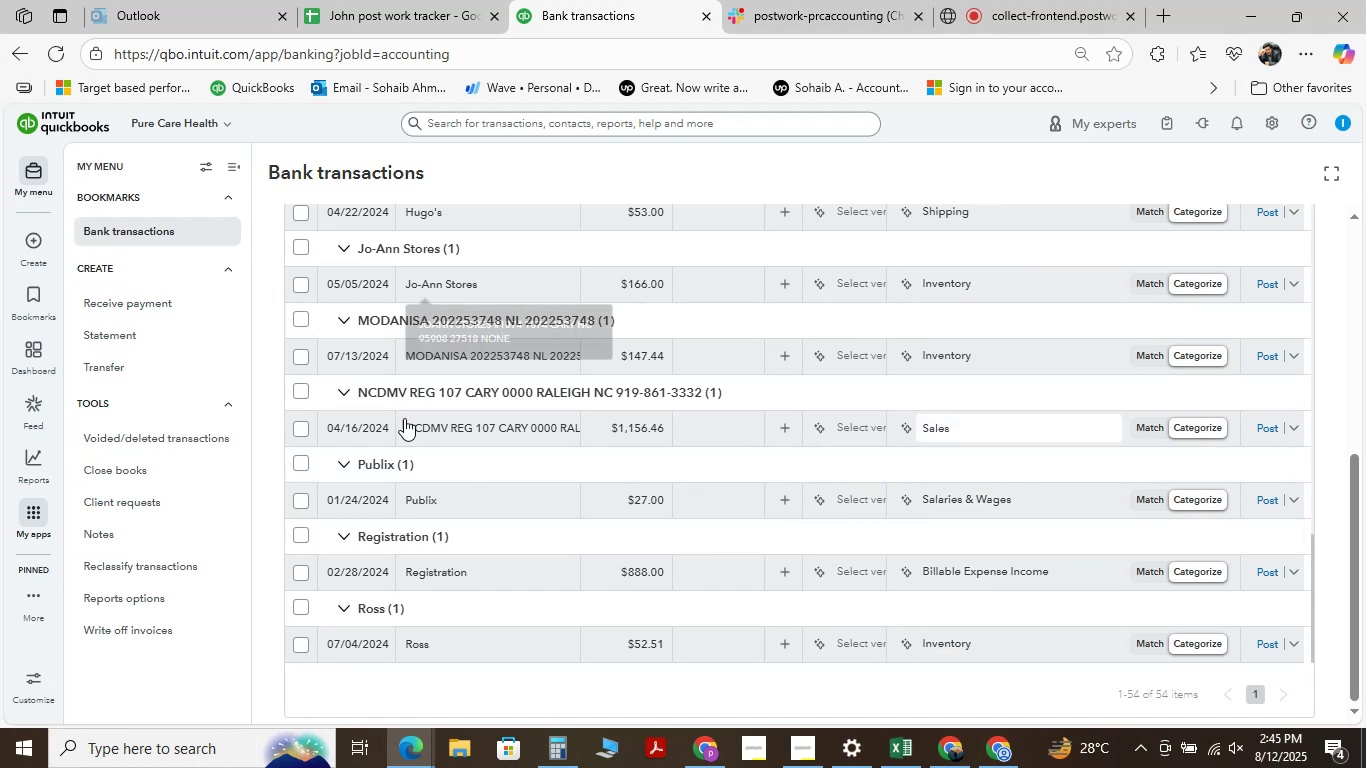 
scroll: coordinate [392, 525], scroll_direction: up, amount: 3.0
 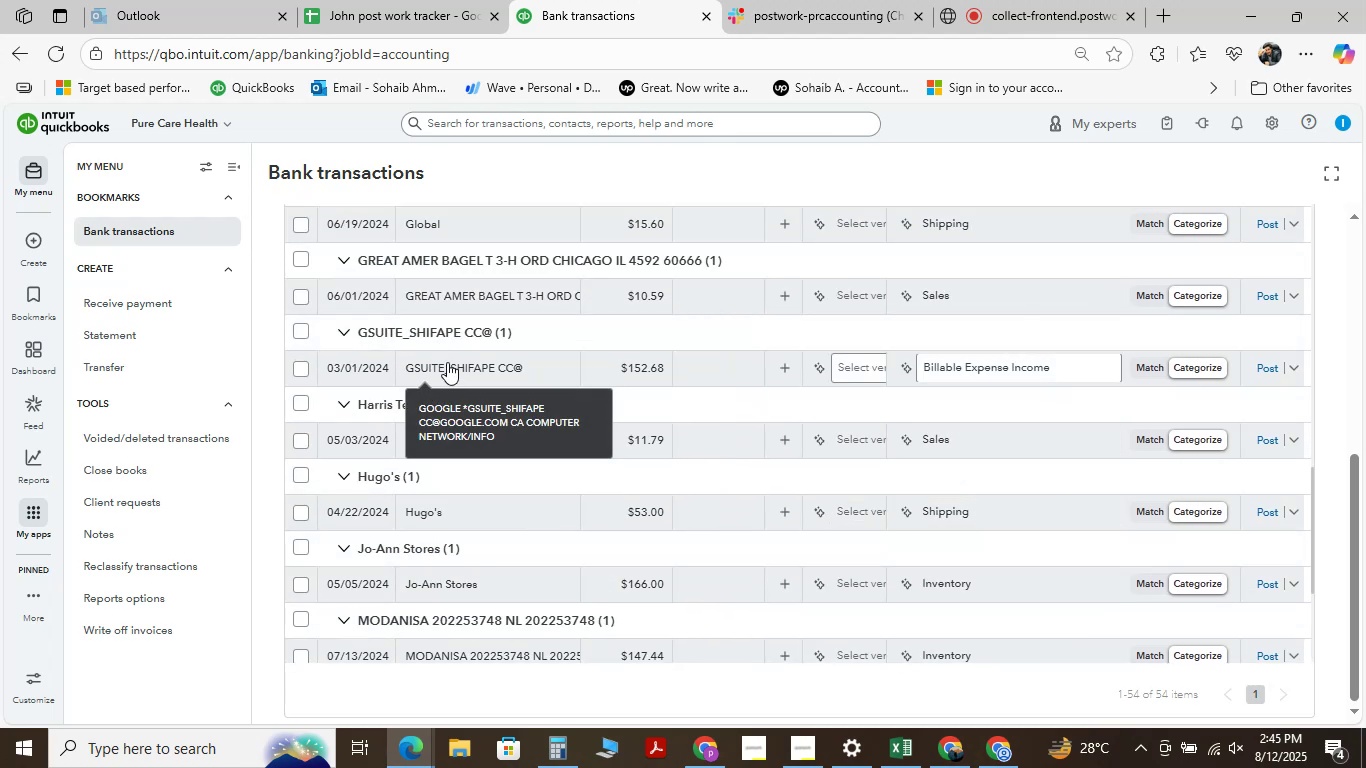 
left_click([447, 362])
 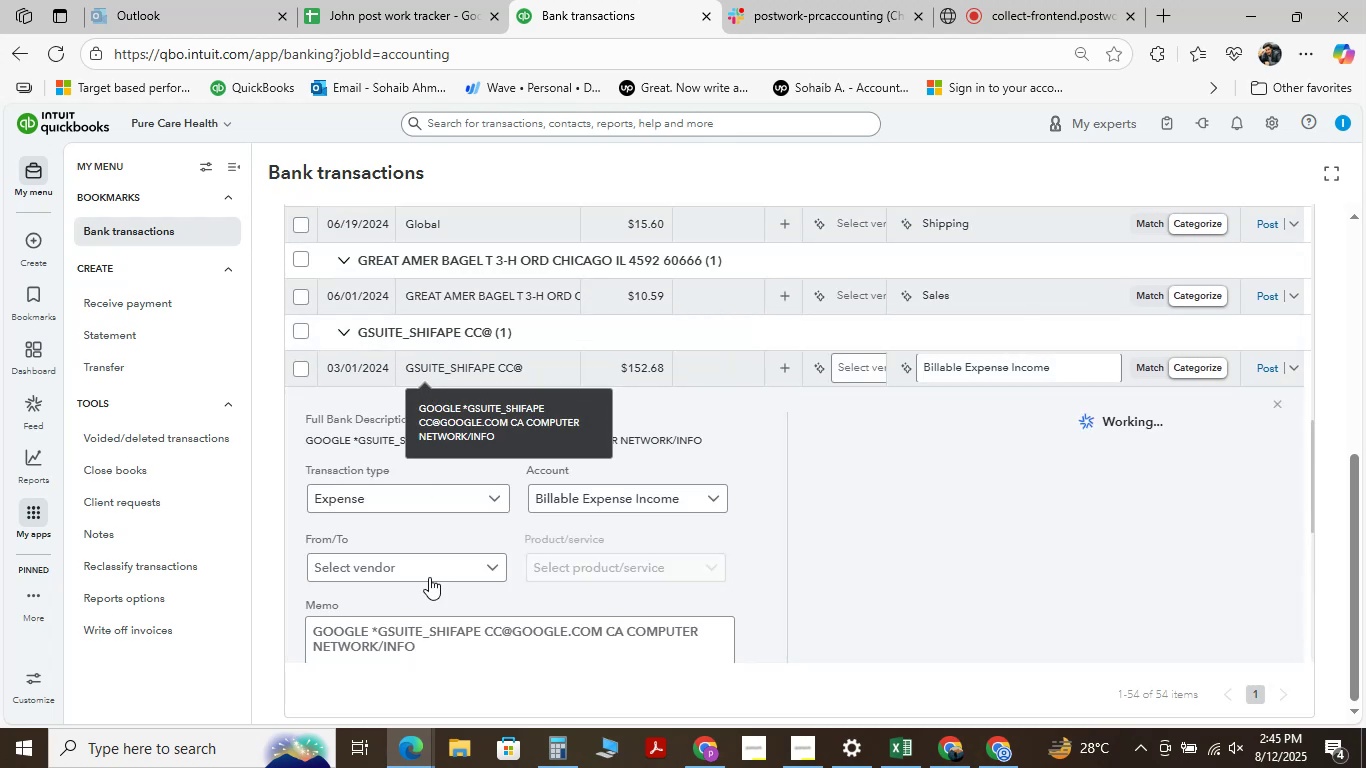 
scroll: coordinate [425, 561], scroll_direction: down, amount: 1.0
 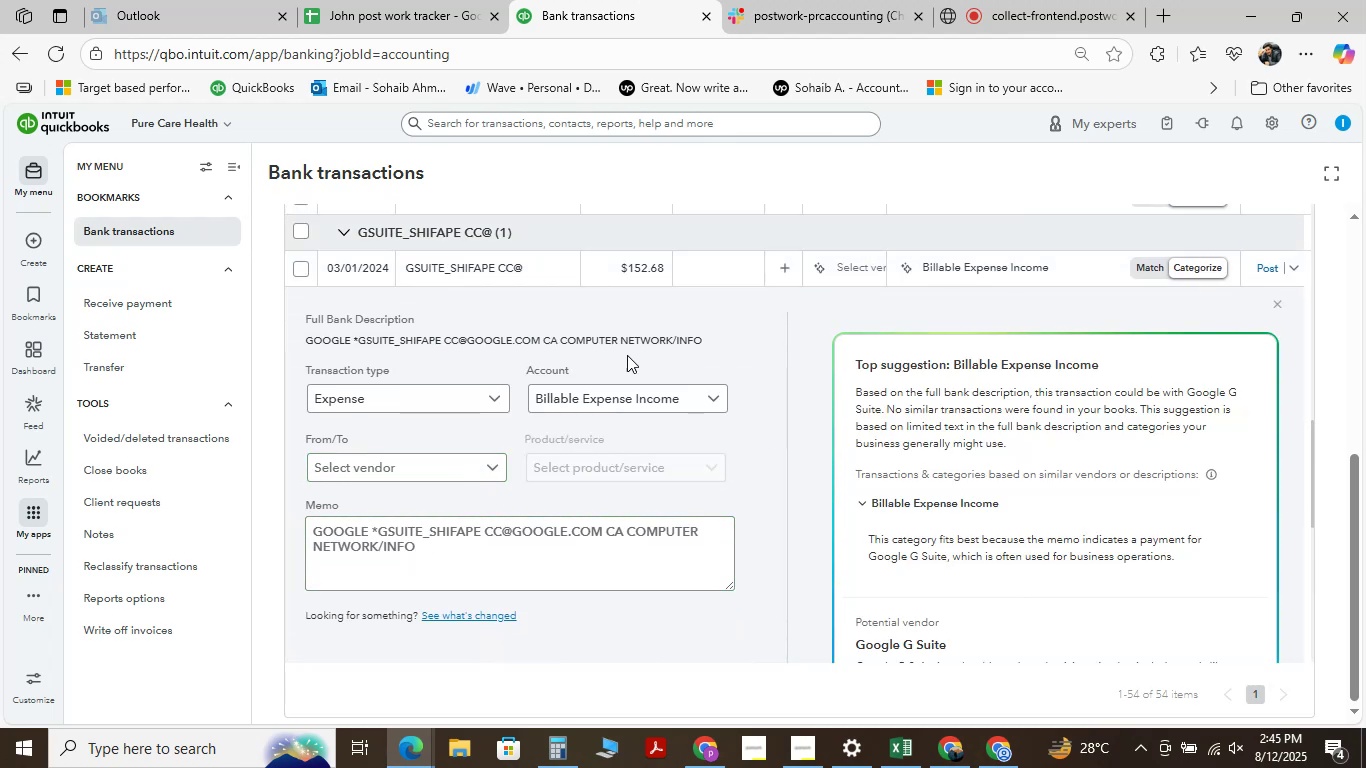 
left_click([671, 399])
 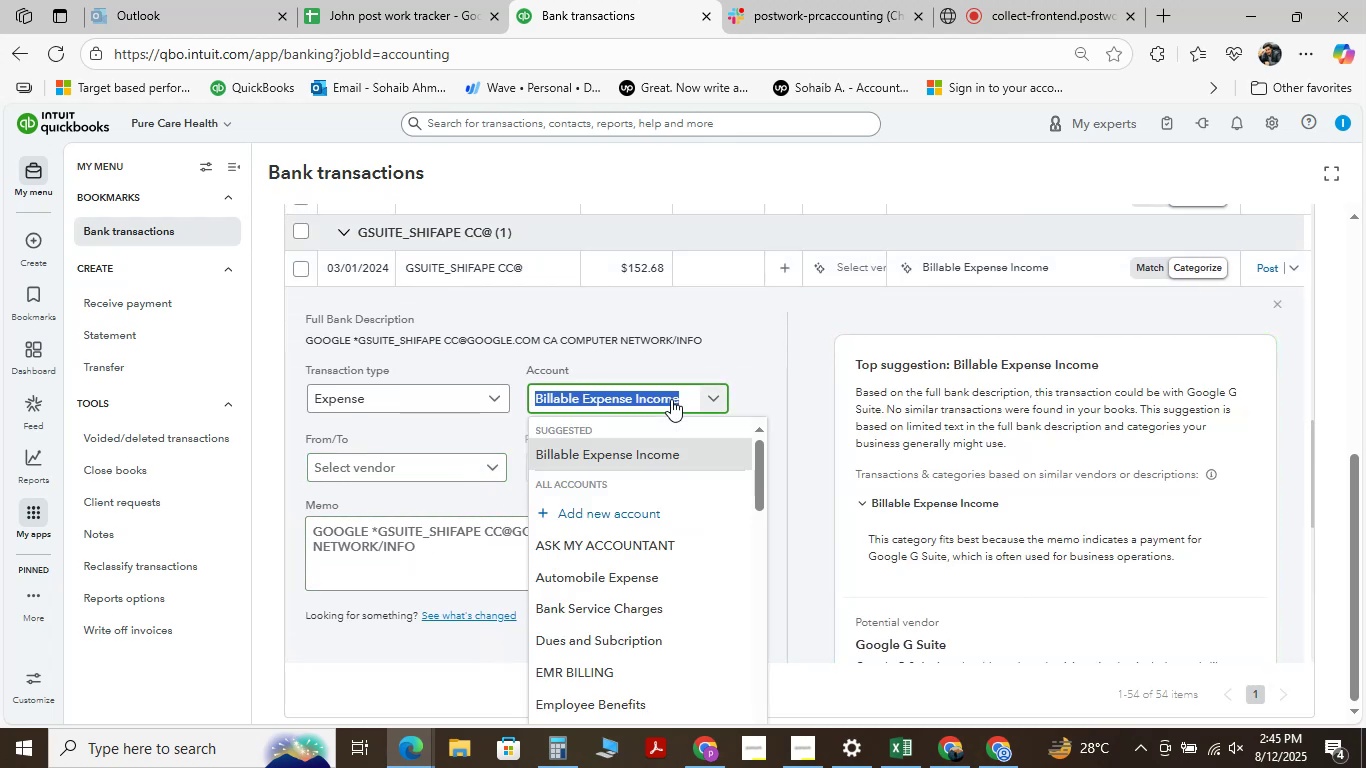 
type( )
key(Backspace)
type(office)
 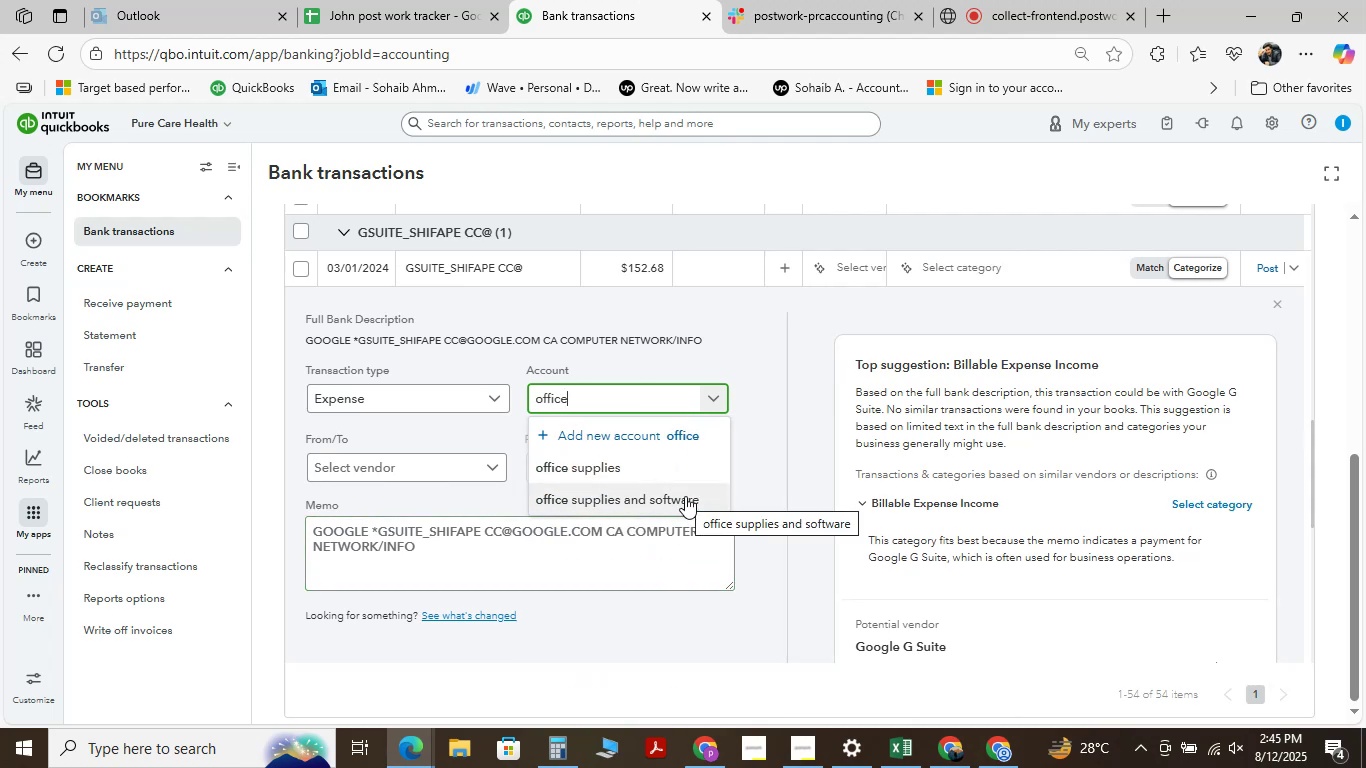 
wait(5.58)
 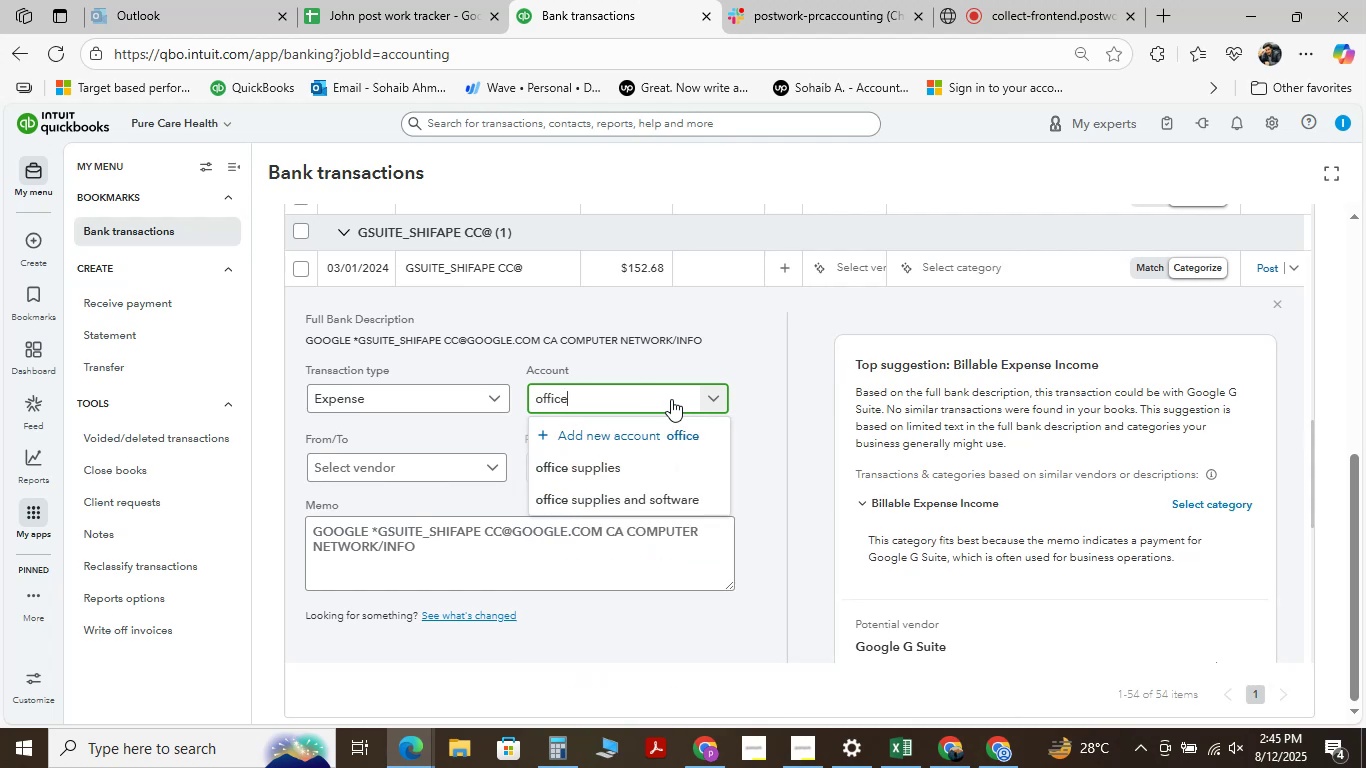 
left_click([685, 495])
 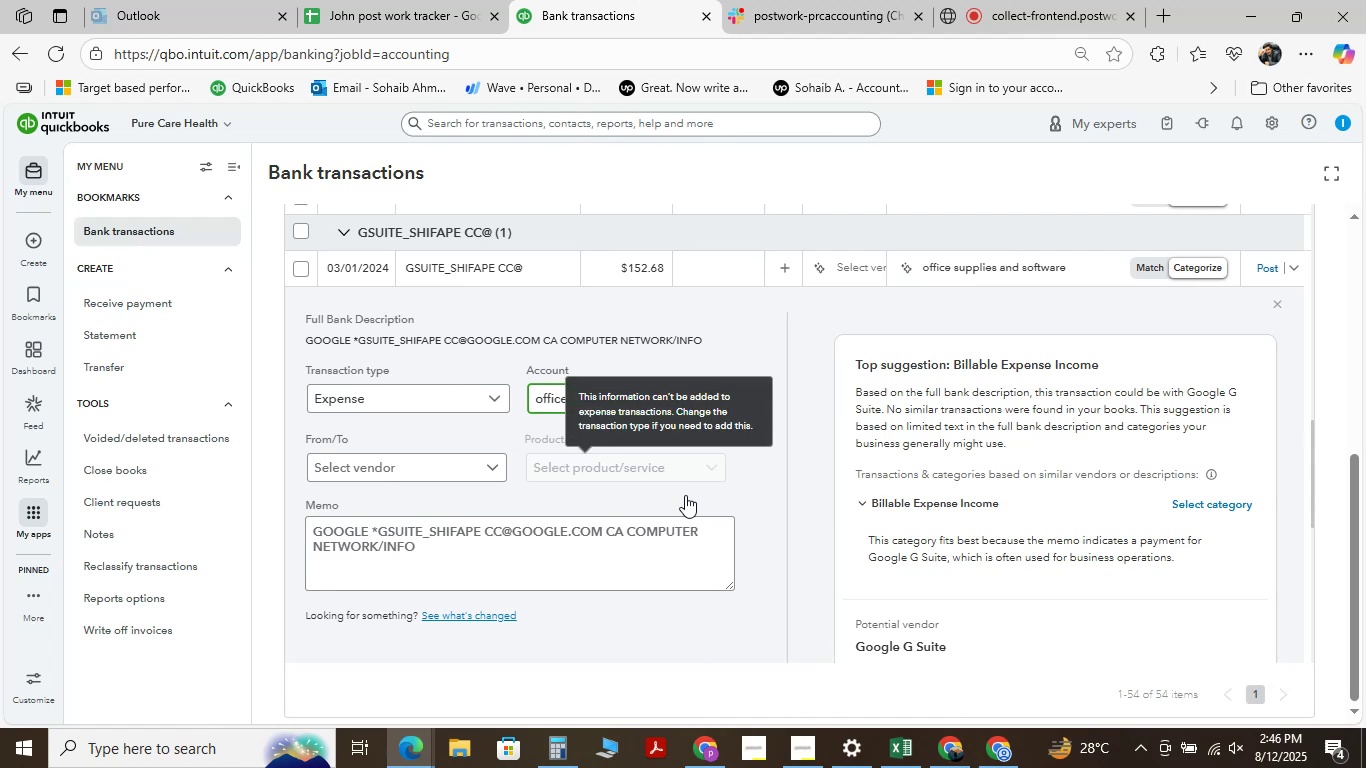 
scroll: coordinate [484, 460], scroll_direction: down, amount: 4.0
 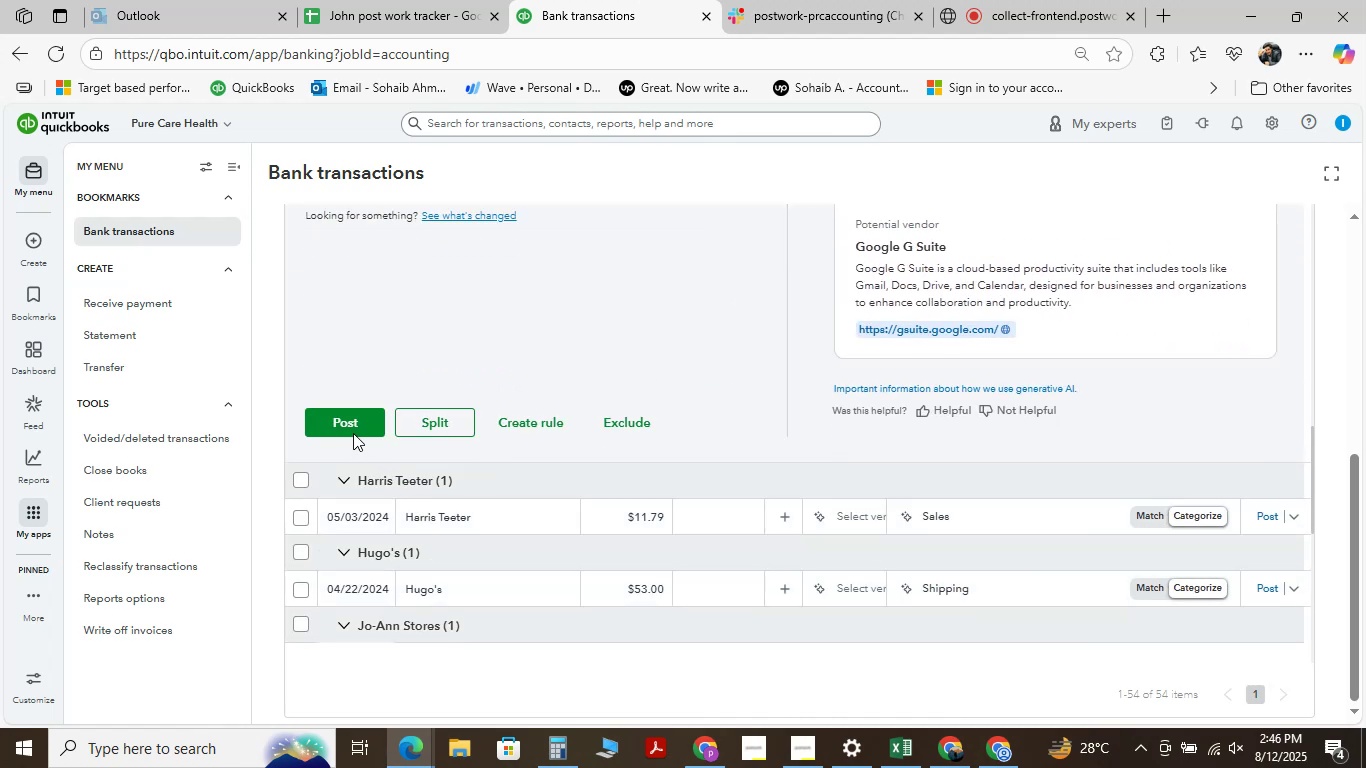 
scroll: coordinate [390, 338], scroll_direction: up, amount: 2.0
 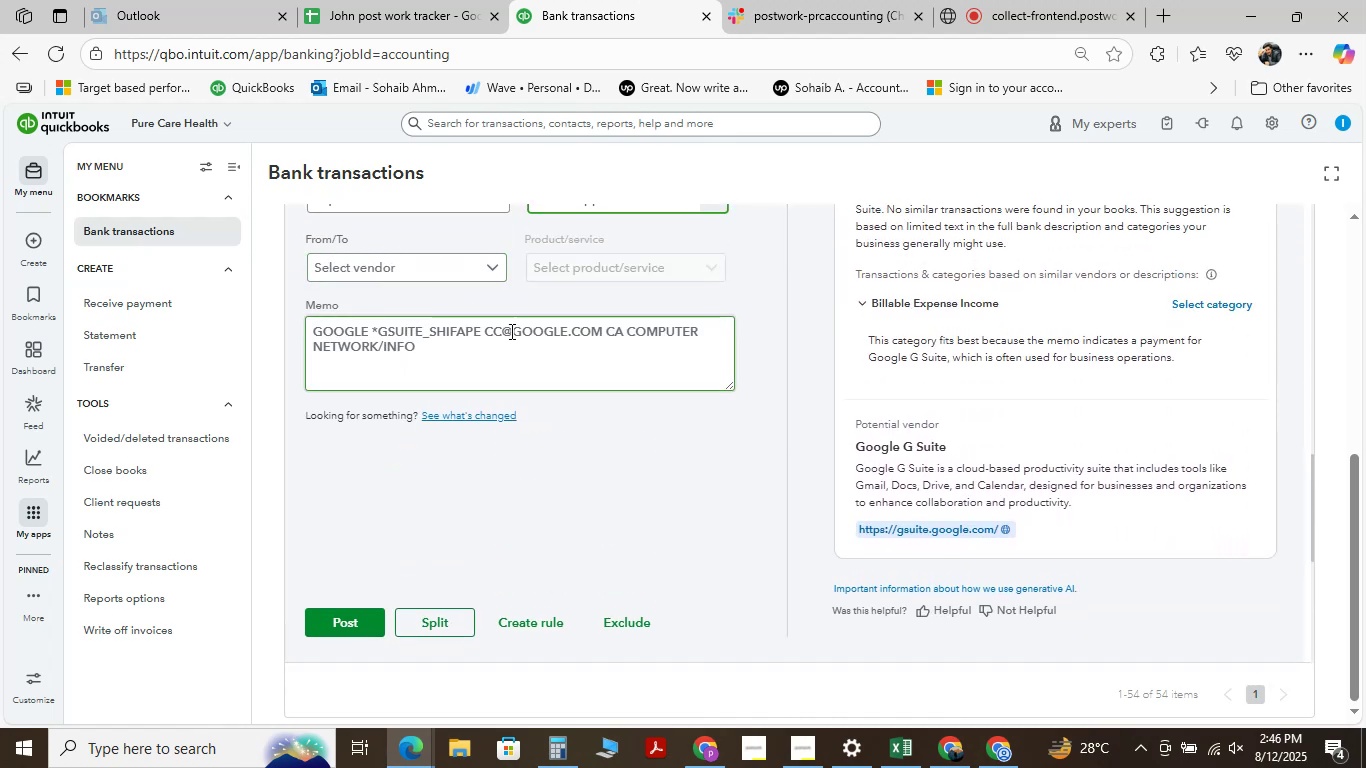 
left_click_drag(start_coordinate=[485, 329], to_coordinate=[206, 324])
 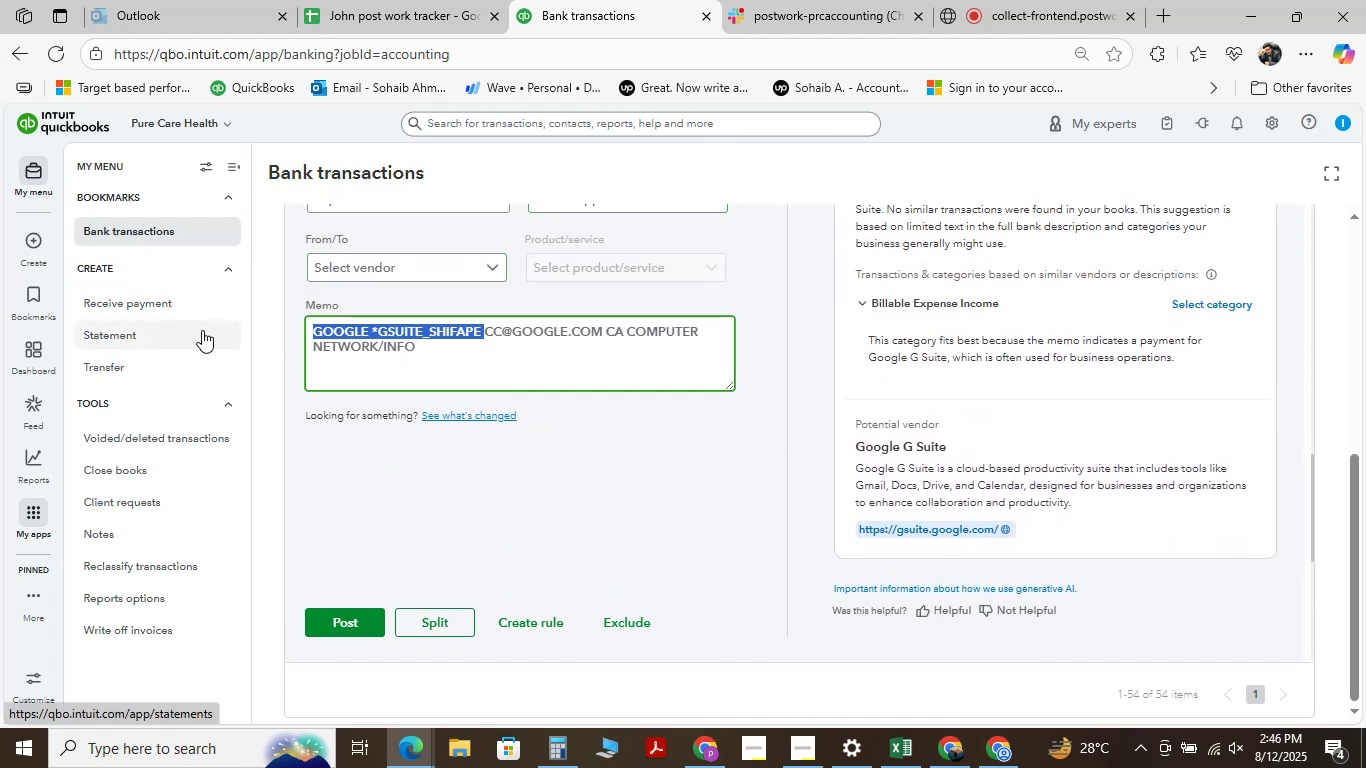 
key(Control+ControlLeft)
 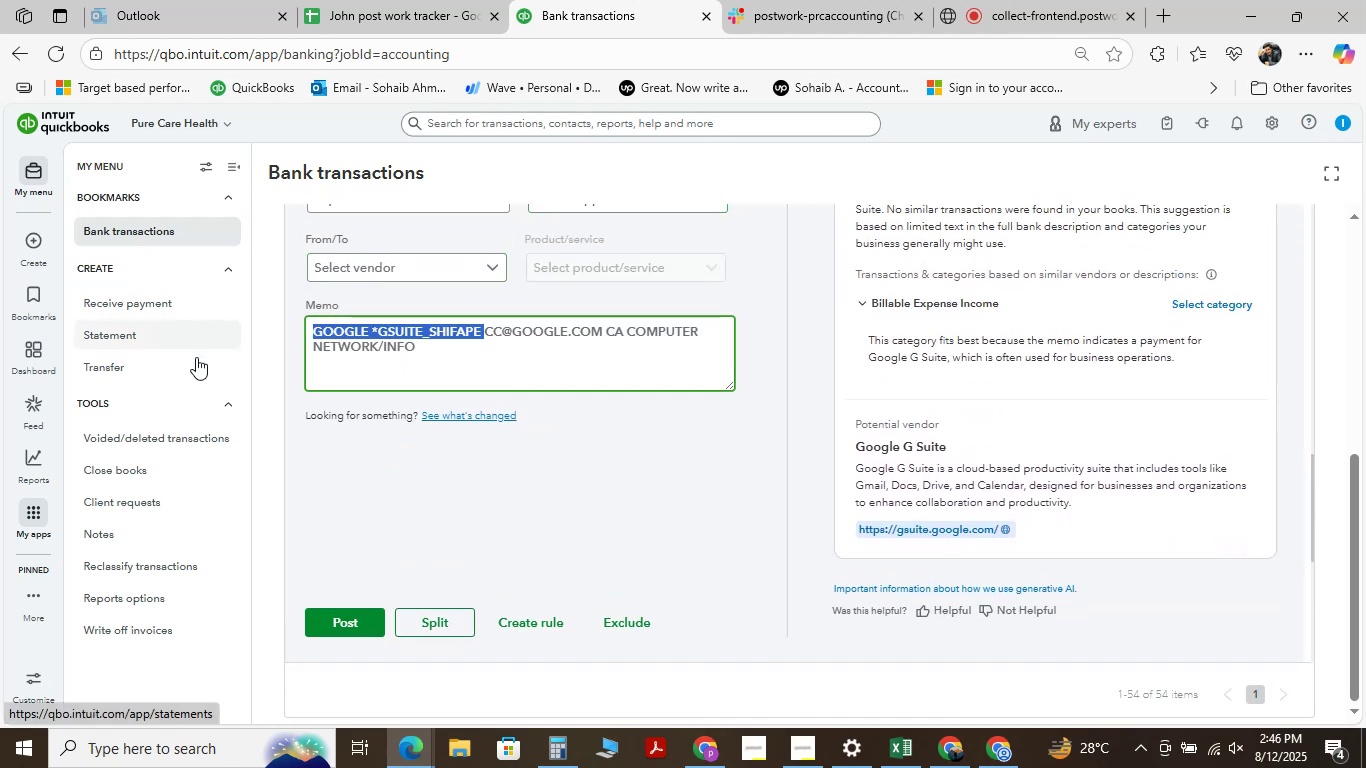 
key(Control+C)
 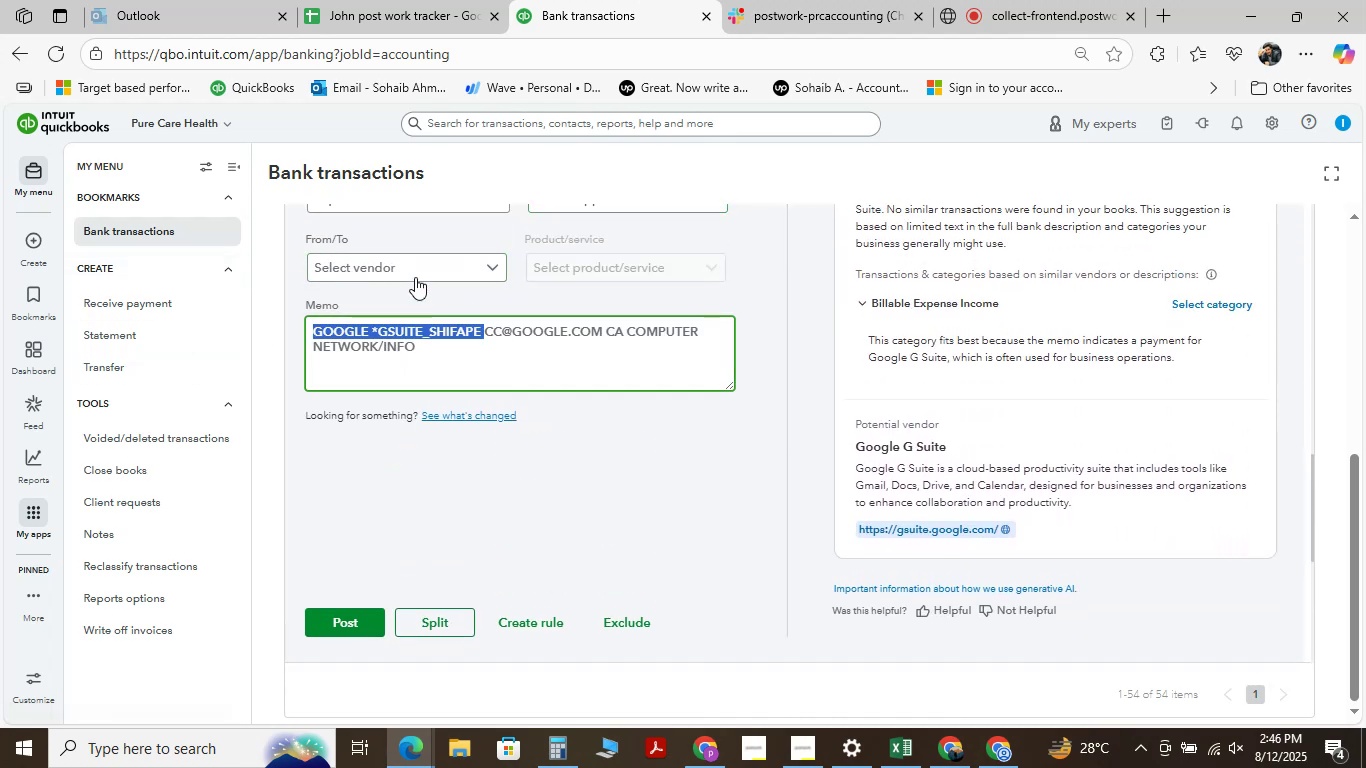 
left_click([412, 268])
 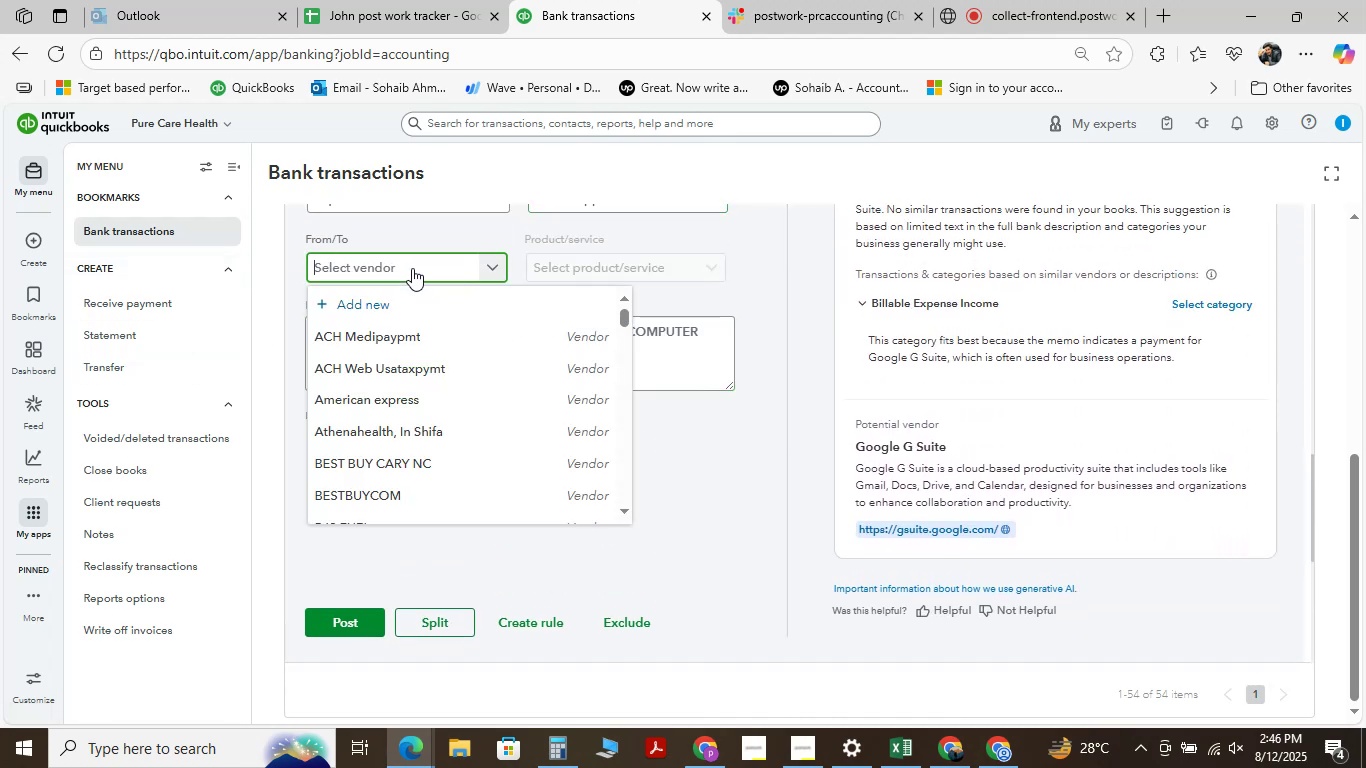 
key(Control+V)
 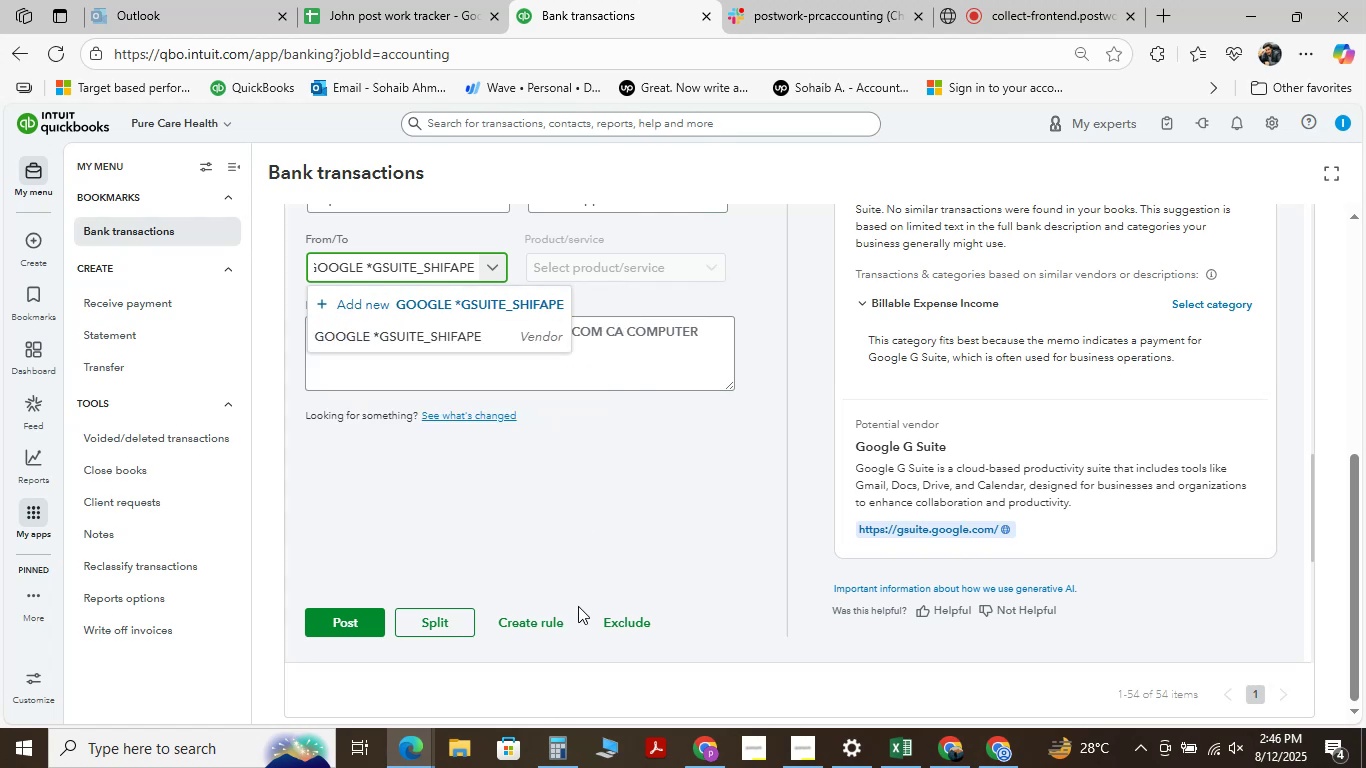 
left_click([547, 512])
 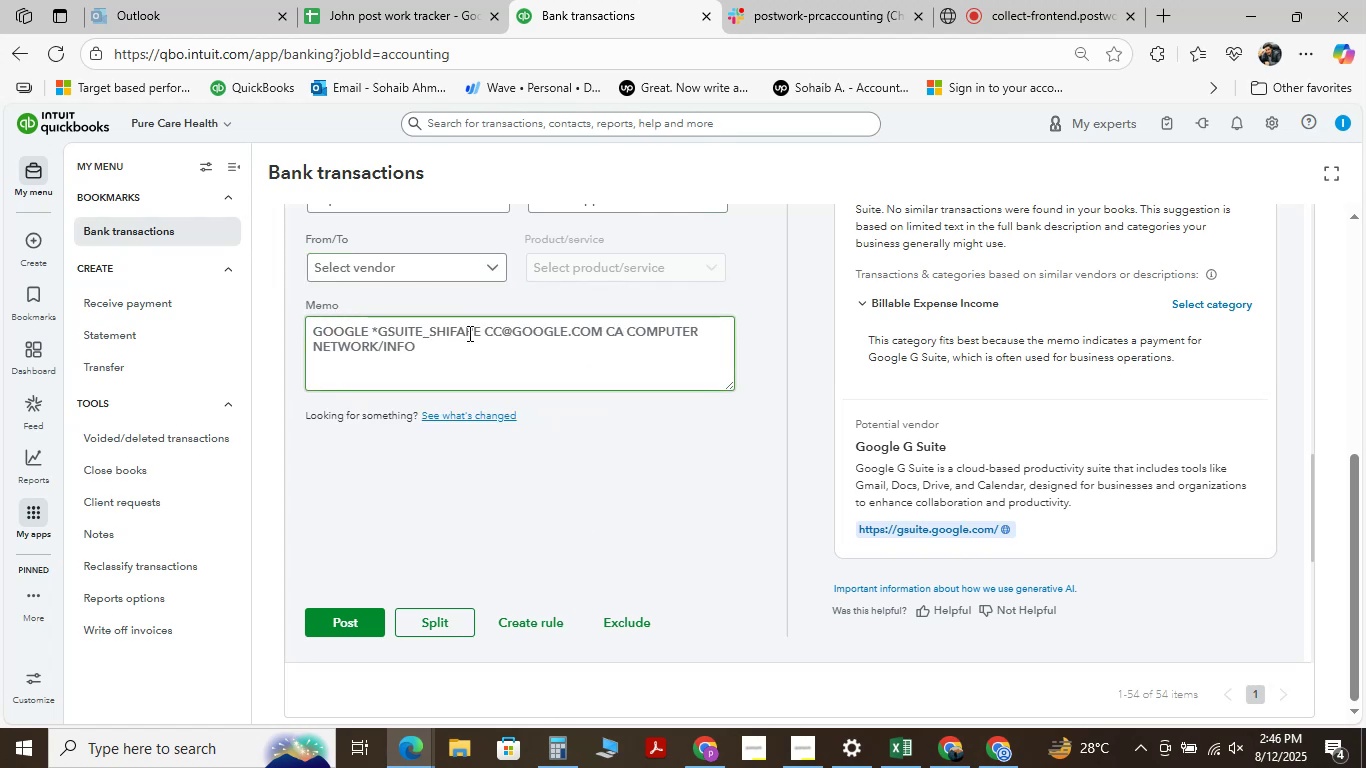 
left_click_drag(start_coordinate=[480, 331], to_coordinate=[255, 308])
 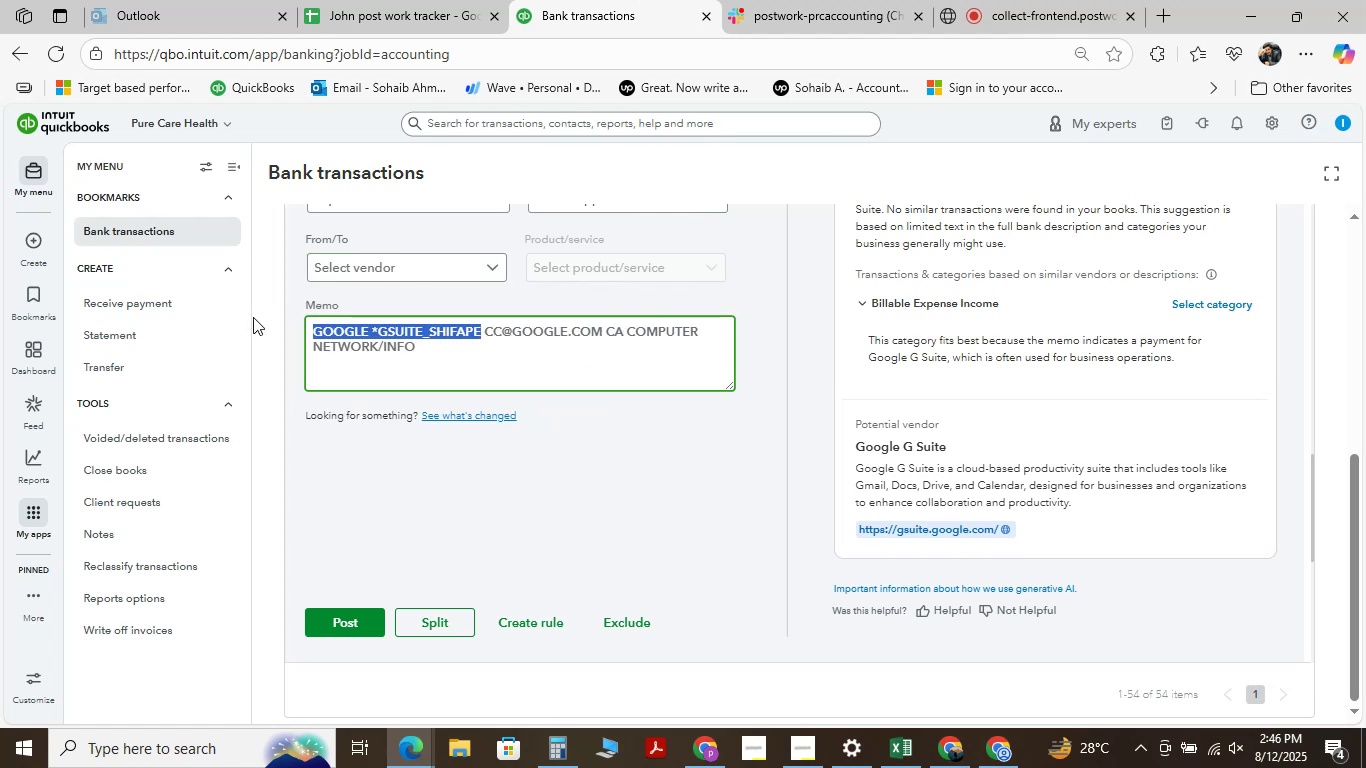 
key(Control+C)
 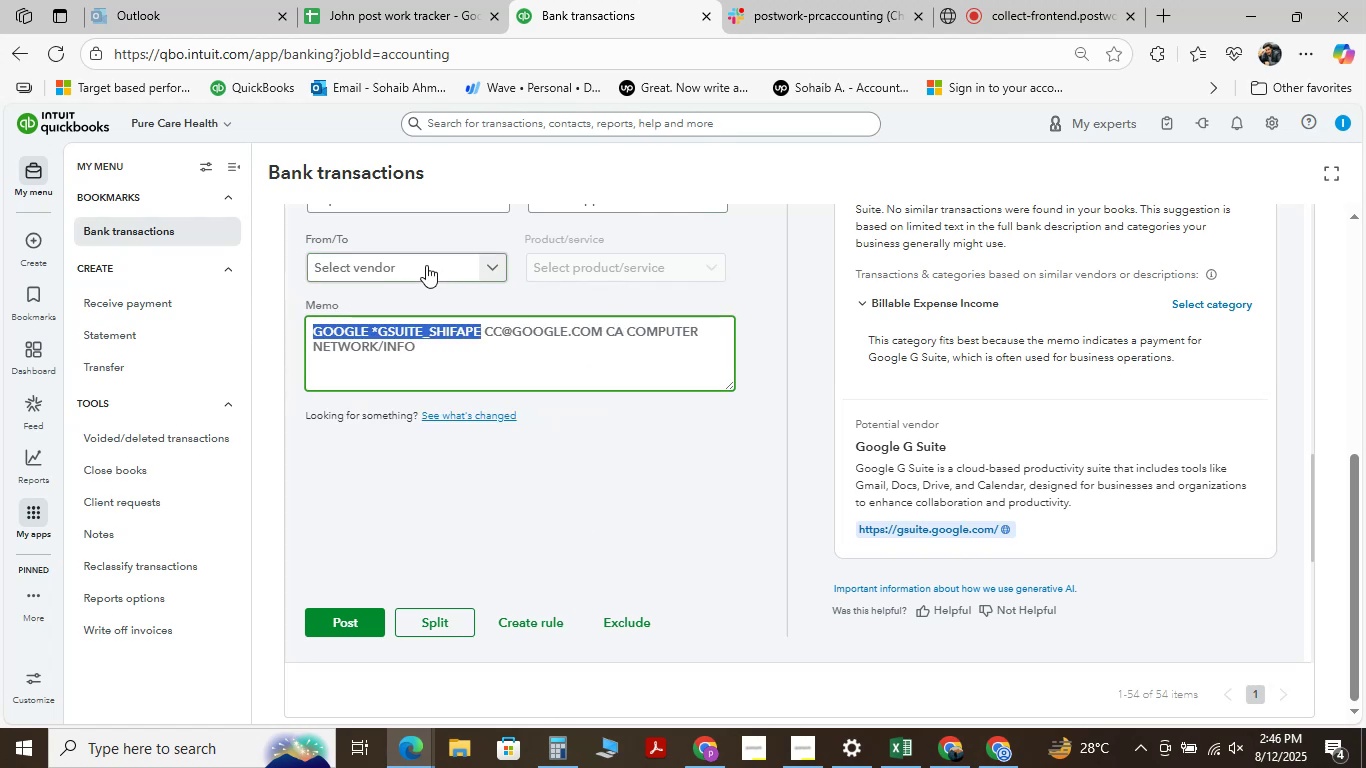 
left_click([426, 265])
 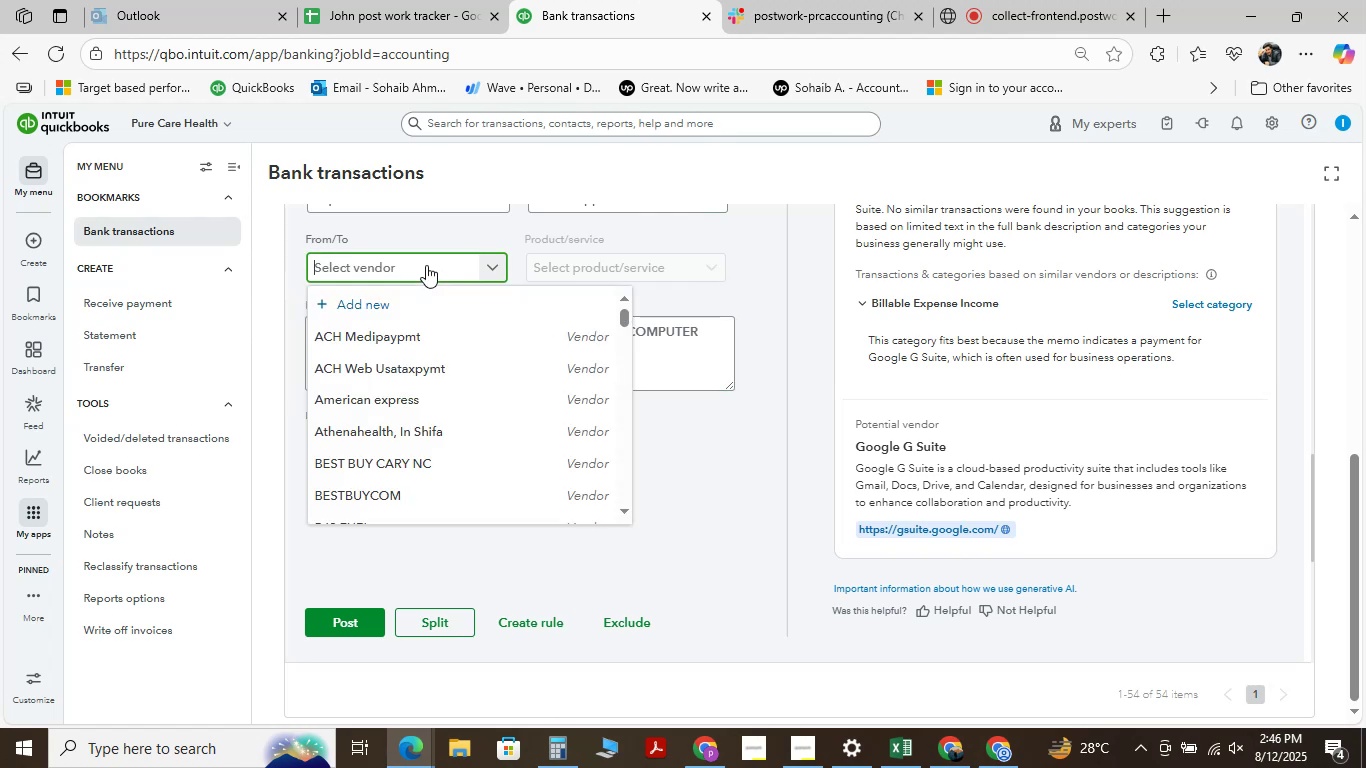 
key(Control+V)
 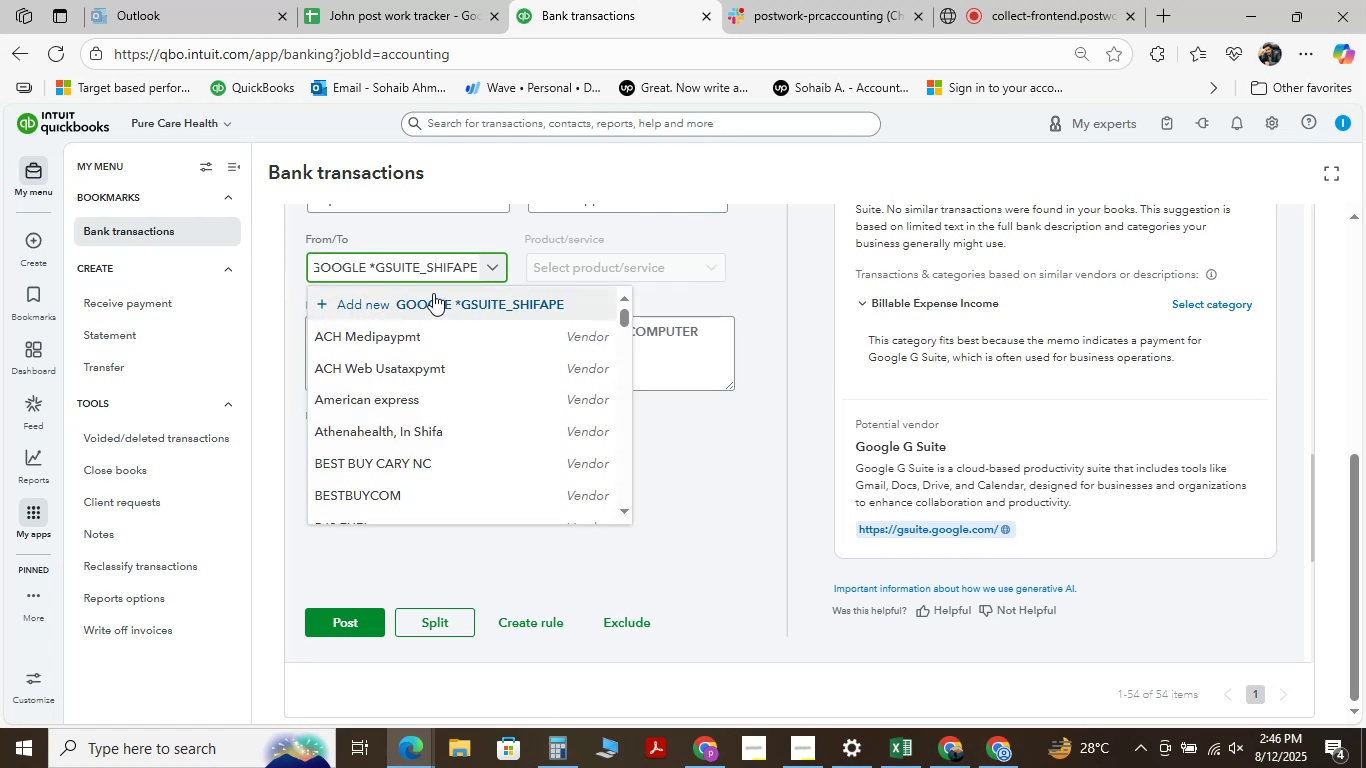 
left_click([434, 293])
 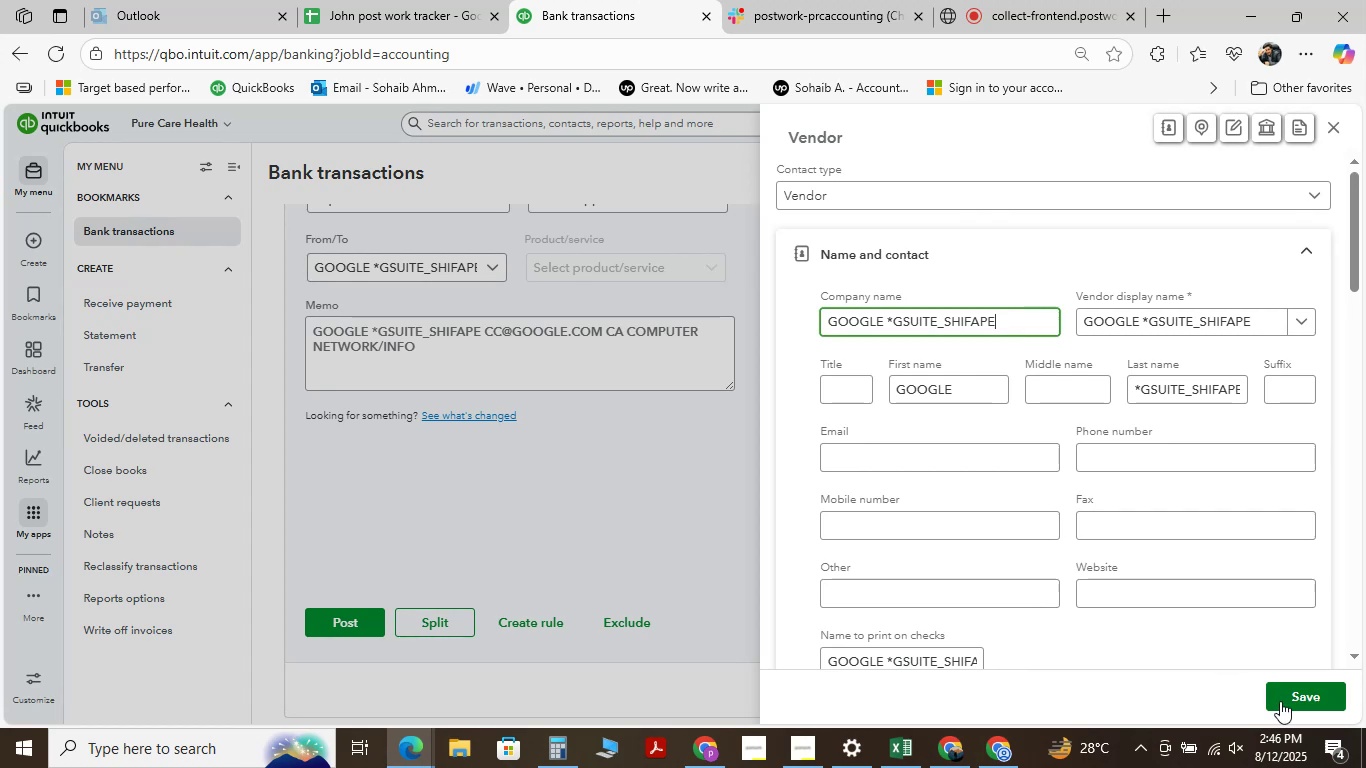 
left_click([1295, 697])
 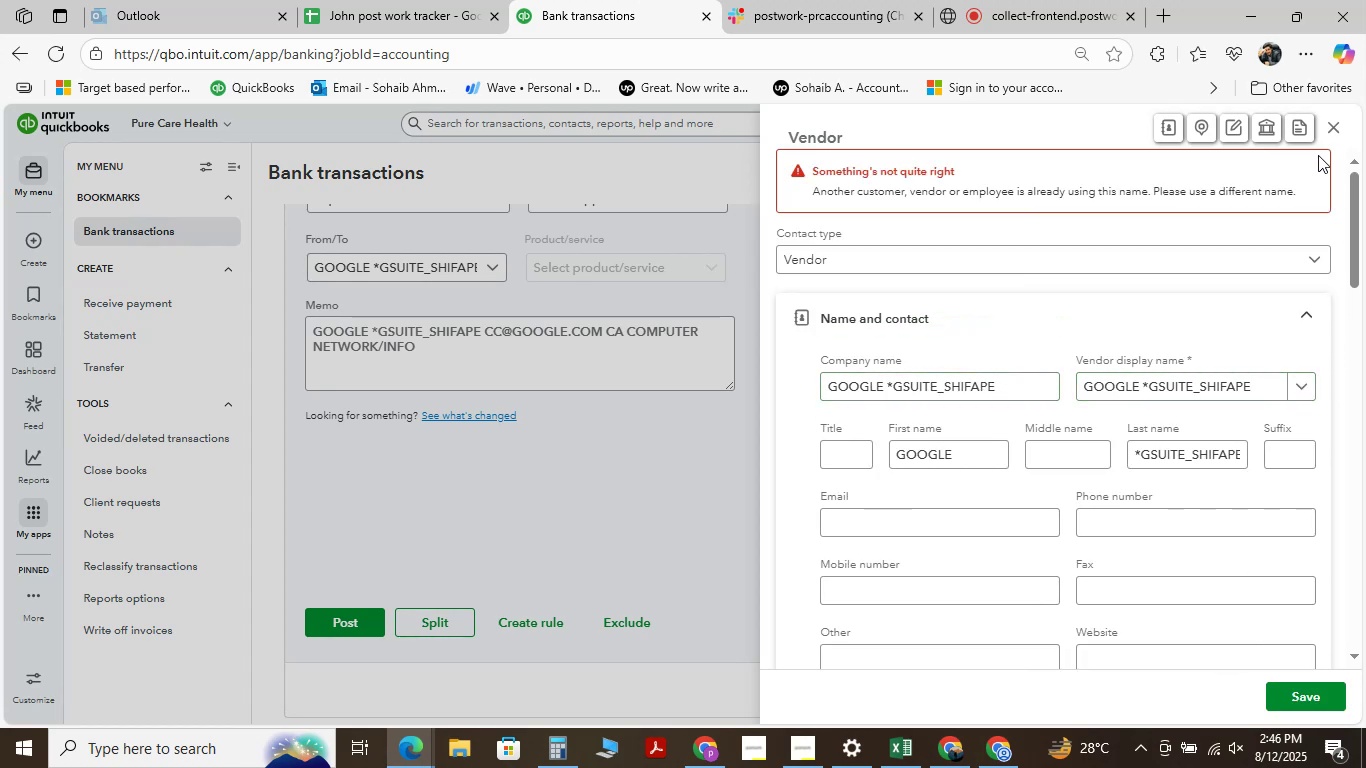 
wait(6.47)
 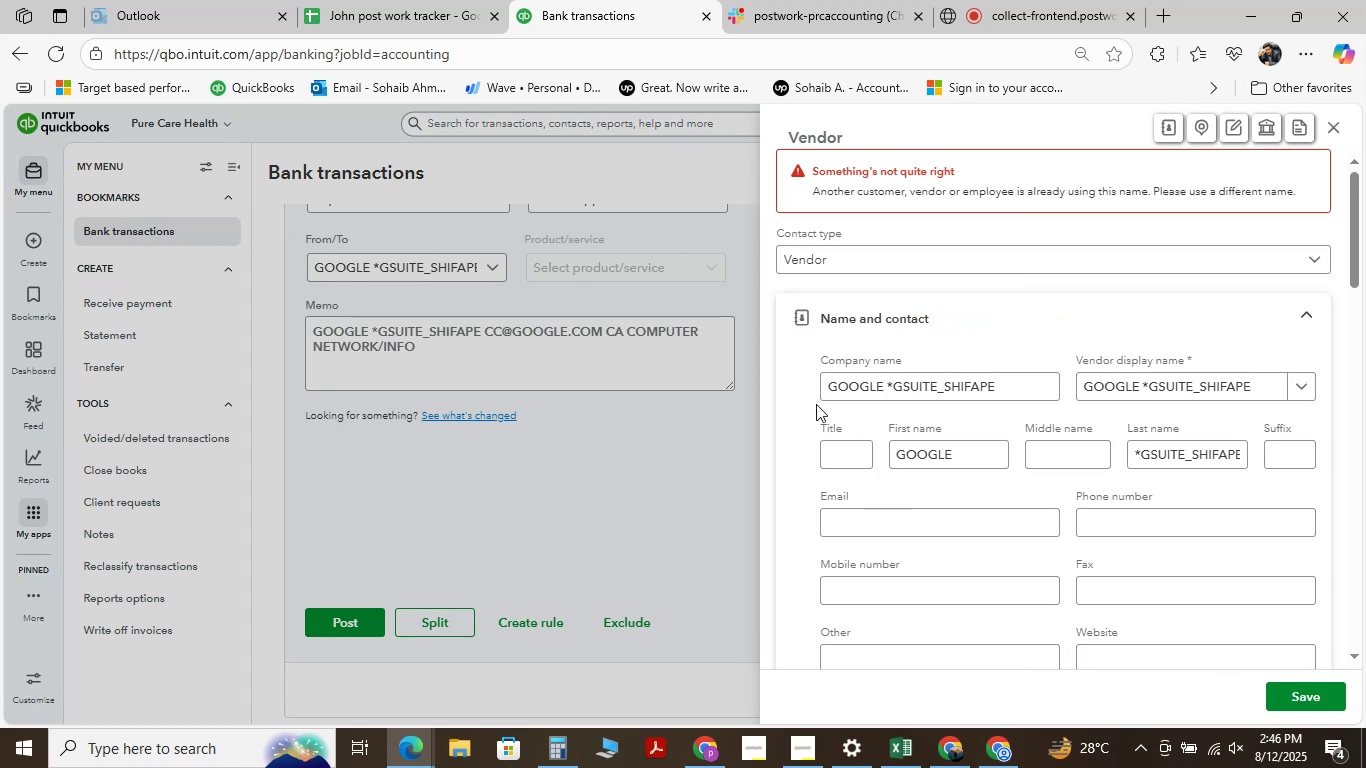 
left_click([1334, 119])
 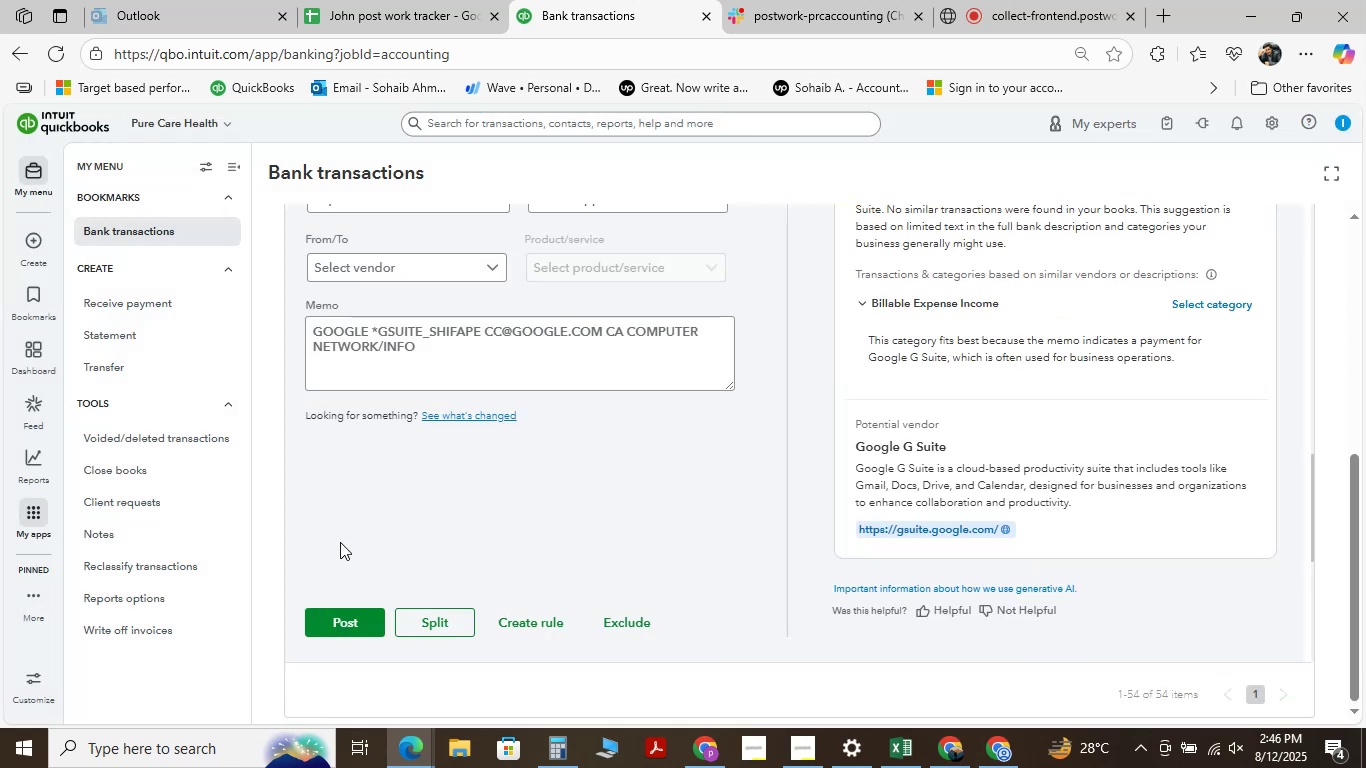 
scroll: coordinate [396, 511], scroll_direction: up, amount: 2.0
 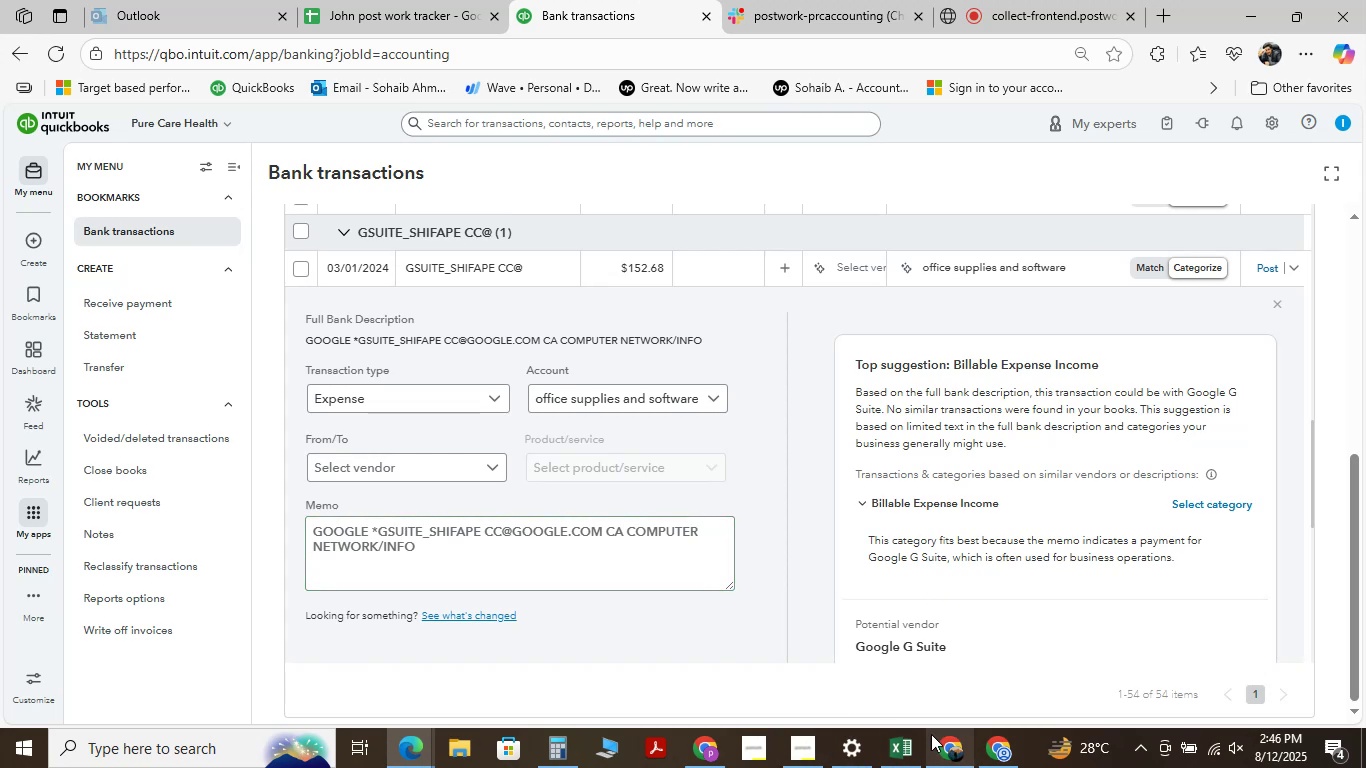 
left_click([884, 758])
 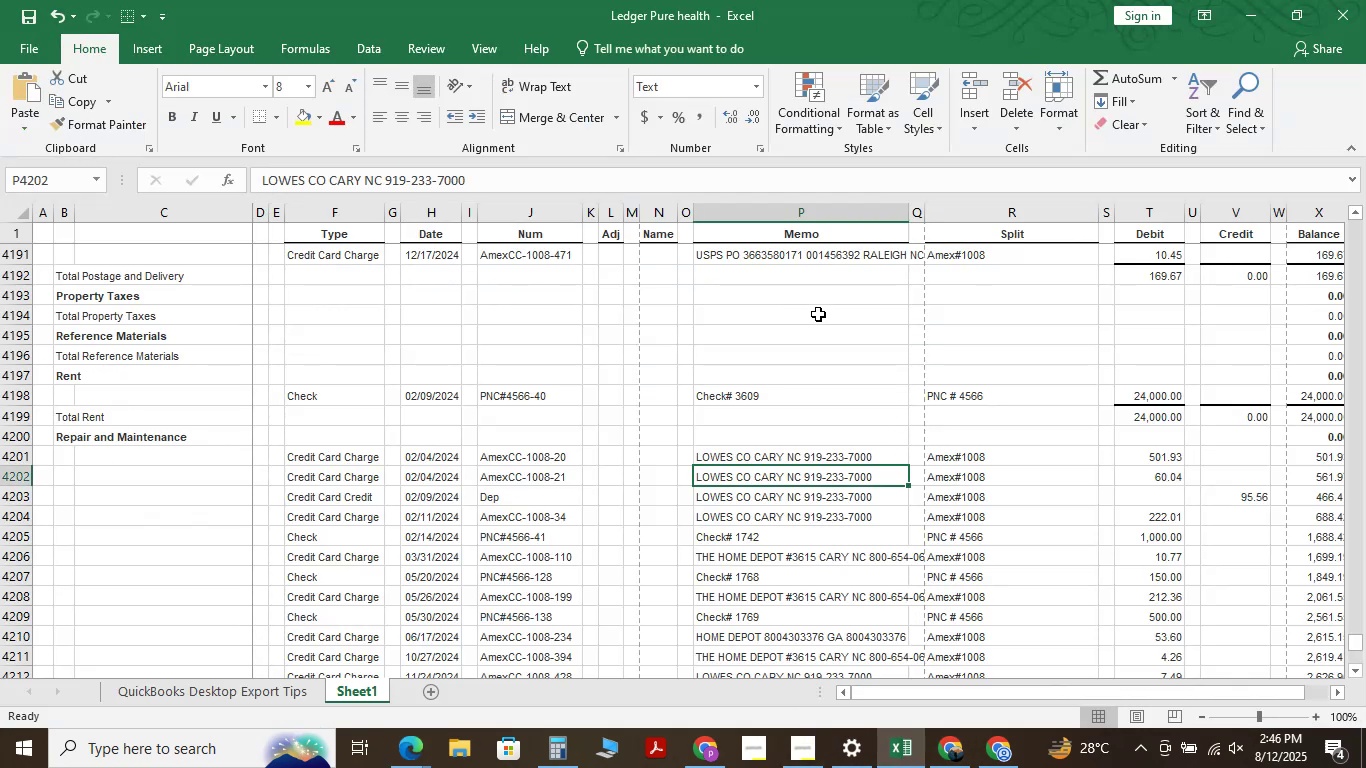 
key(Control+F)
 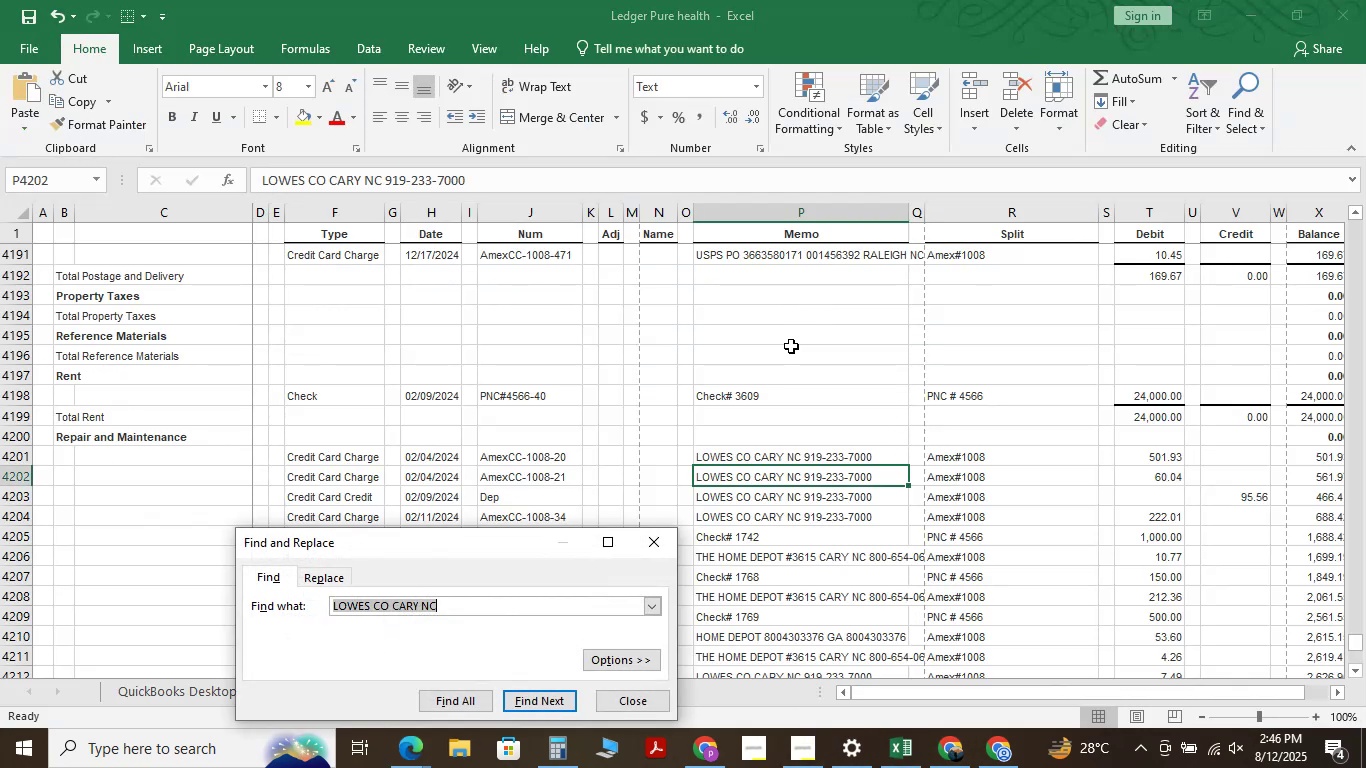 
key(Space)
 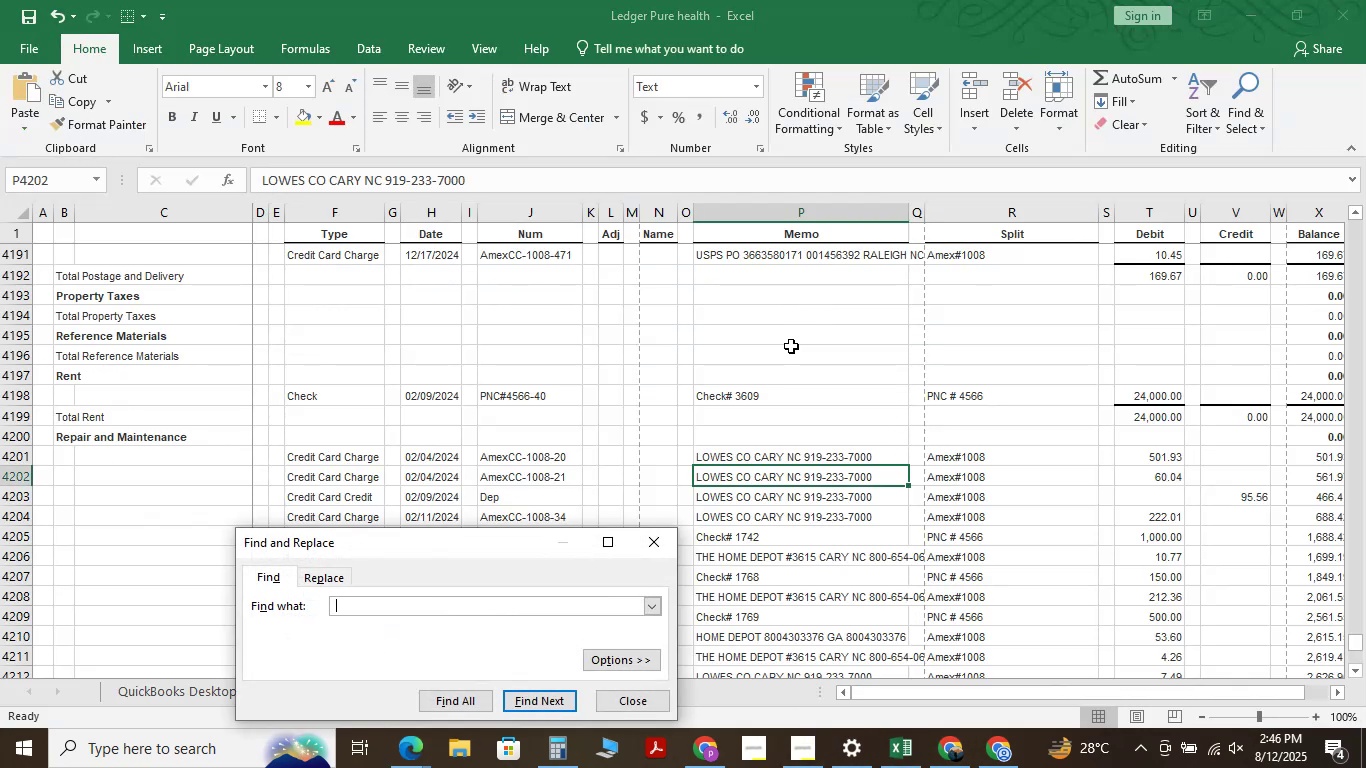 
key(Backspace)
 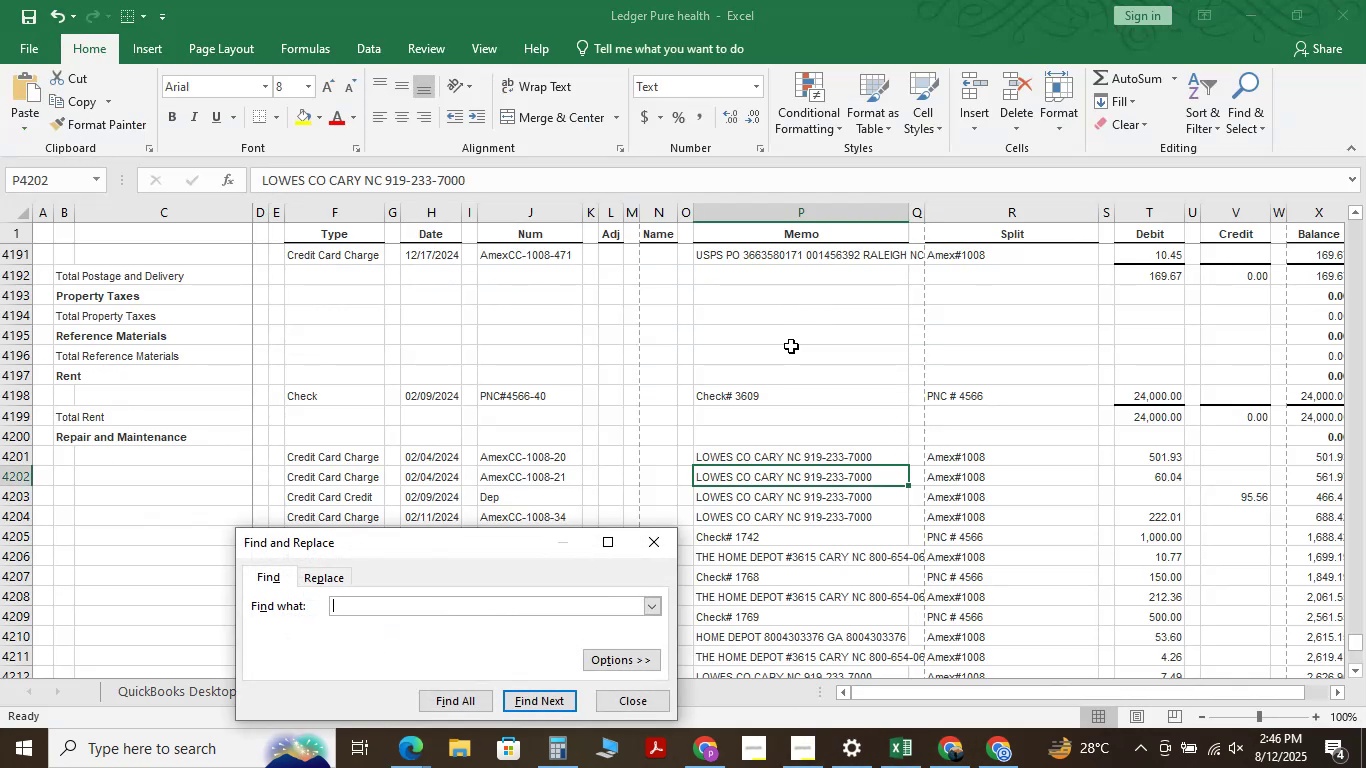 
key(Control+V)
 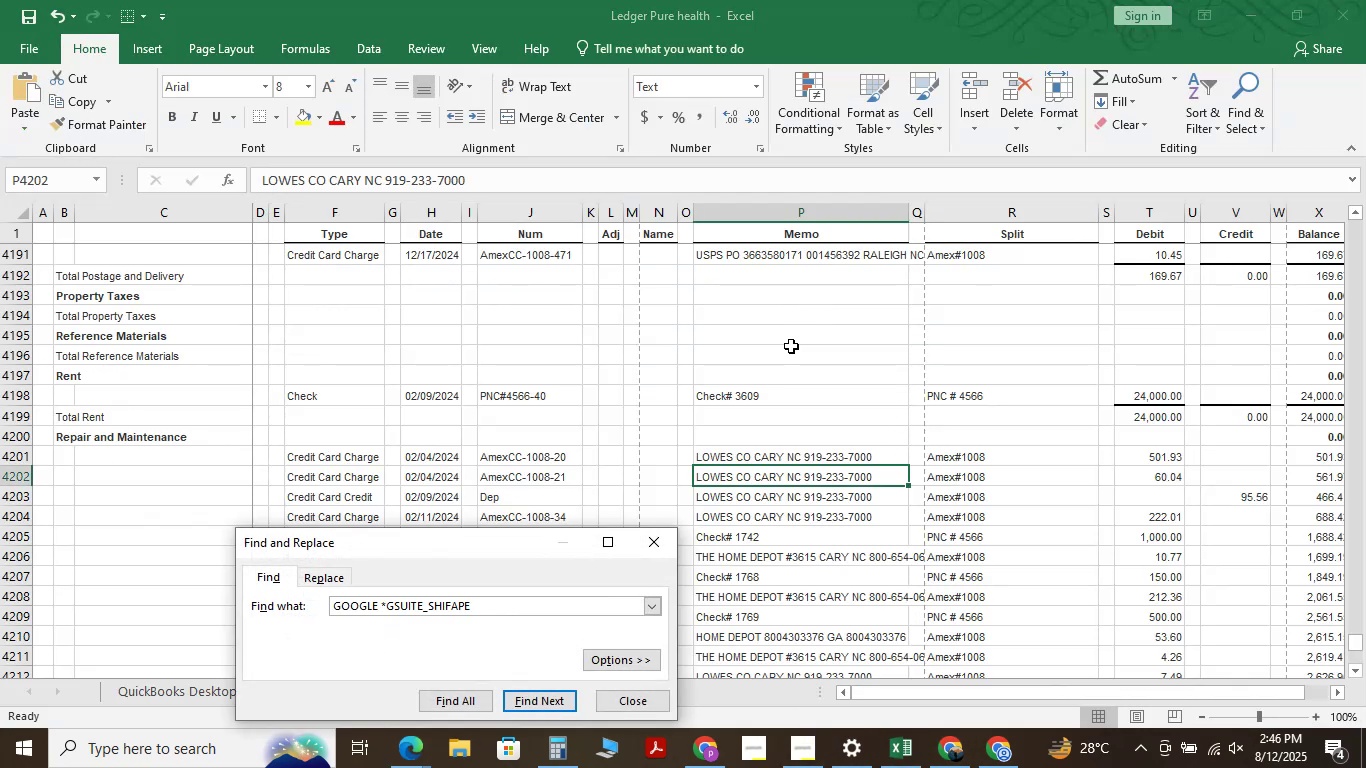 
key(NumpadEnter)
 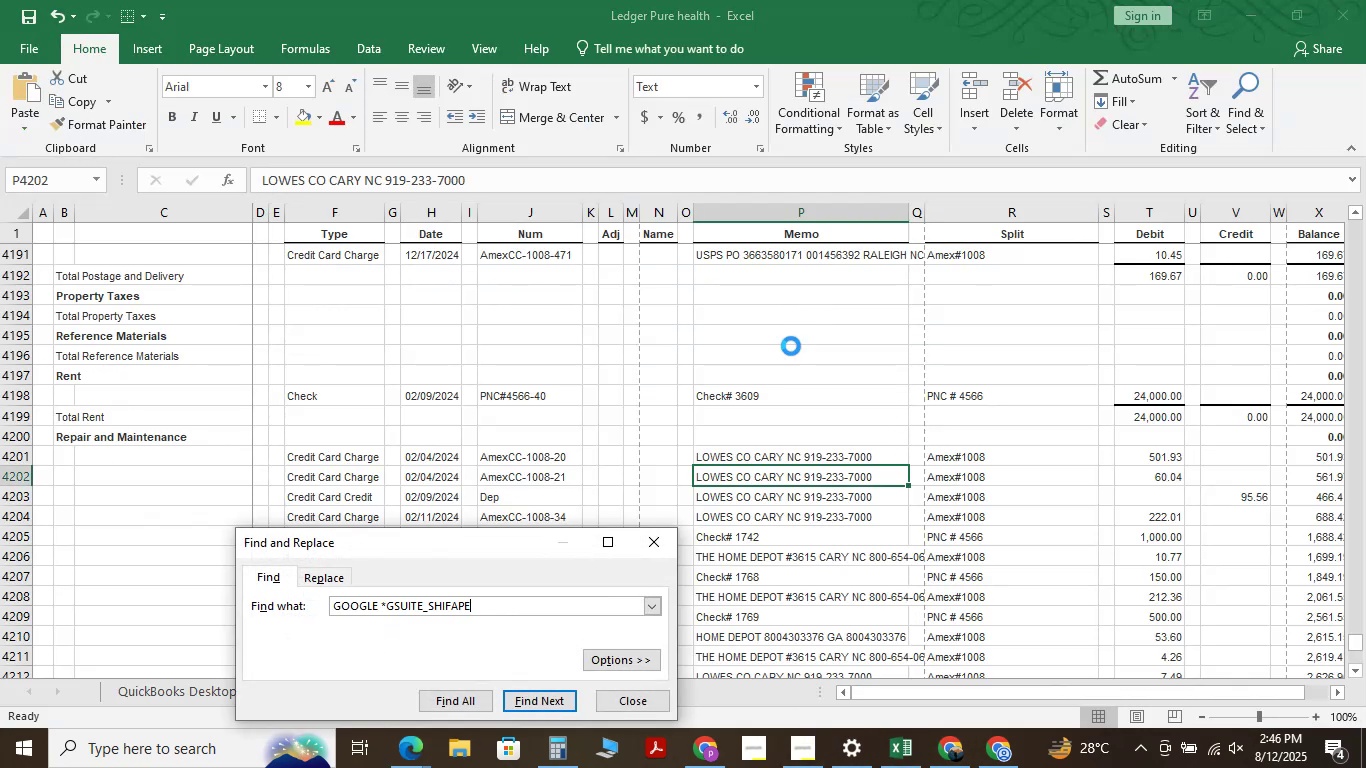 
key(NumpadEnter)
 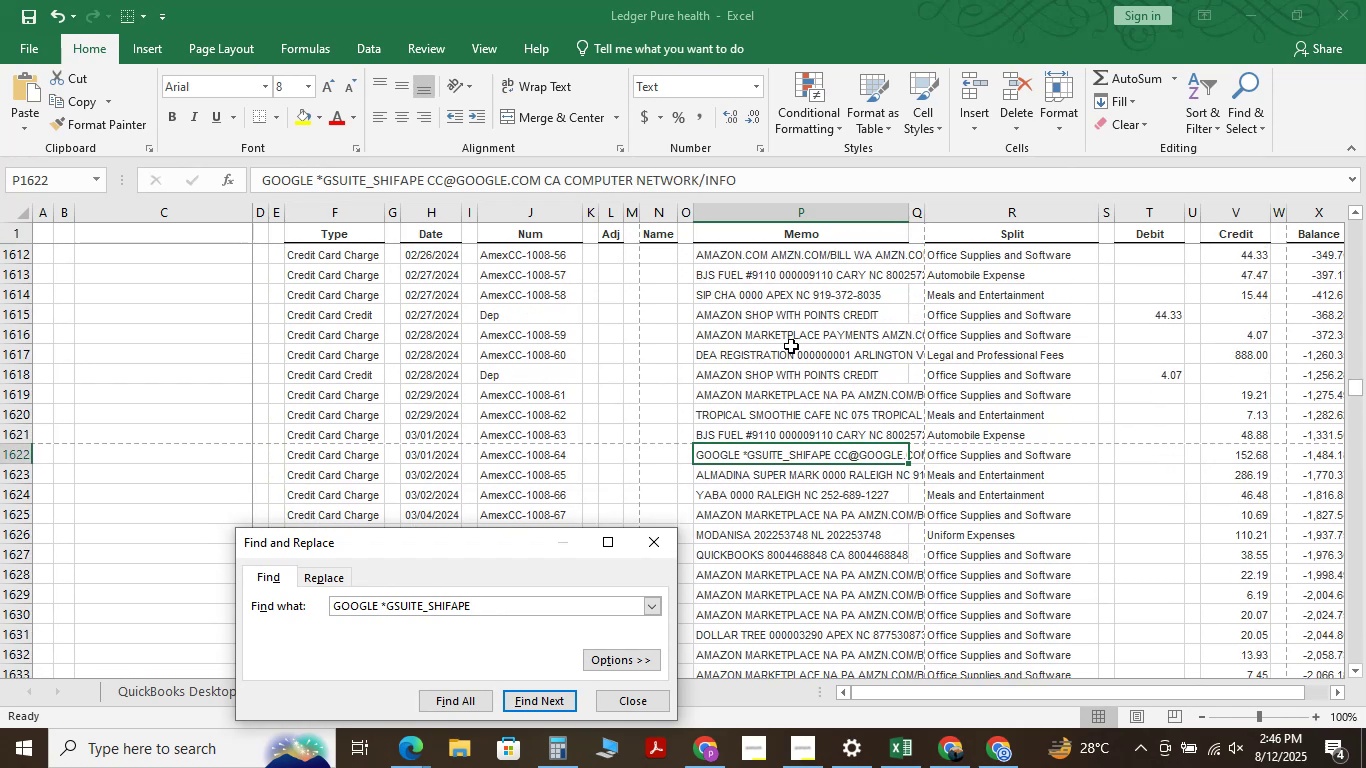 
key(NumpadEnter)
 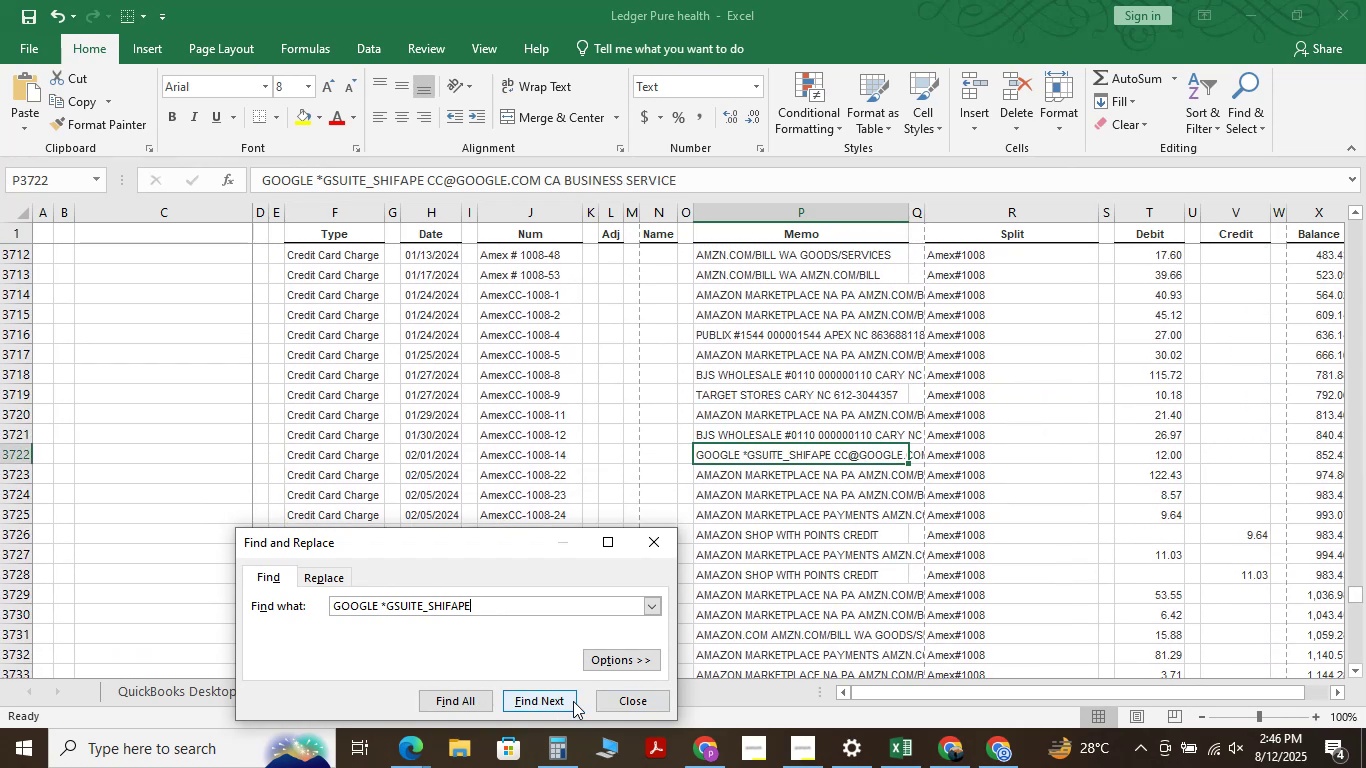 
left_click([621, 690])
 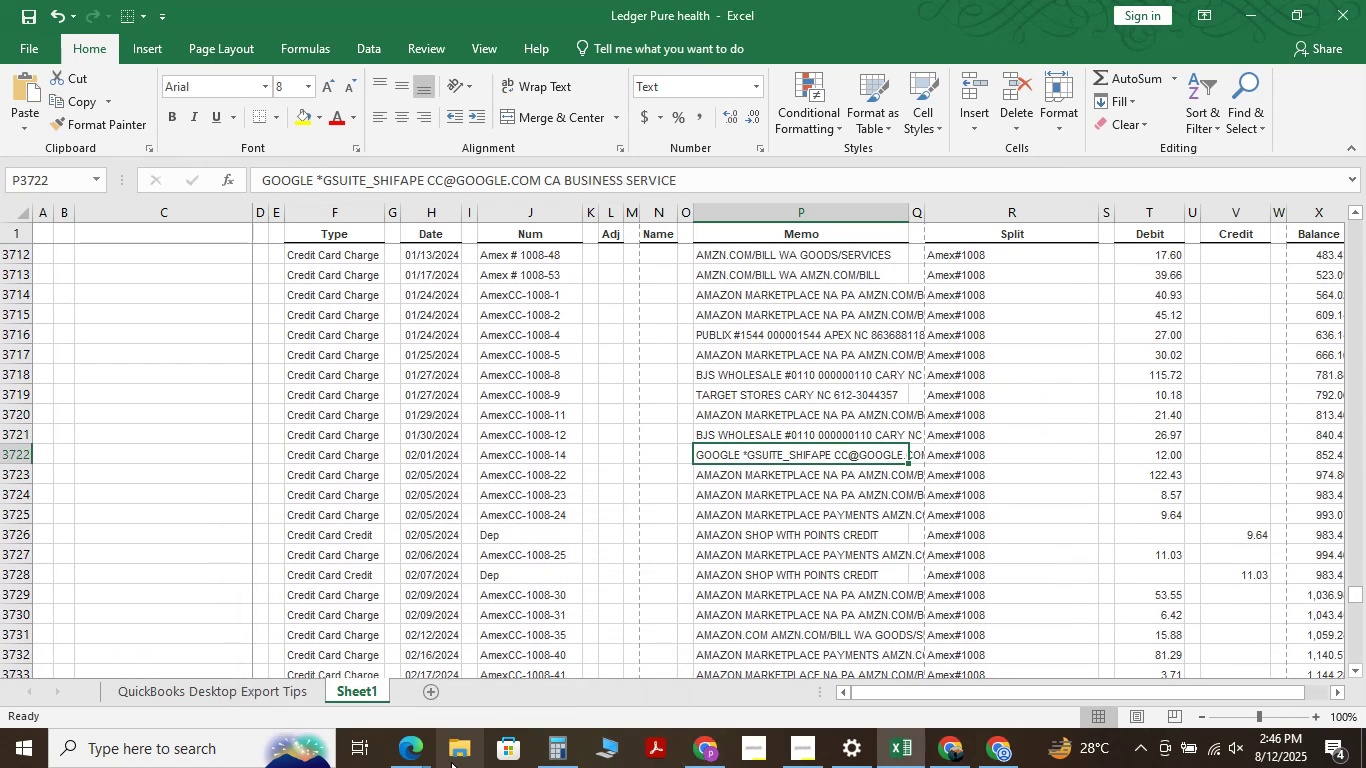 
left_click([420, 756])
 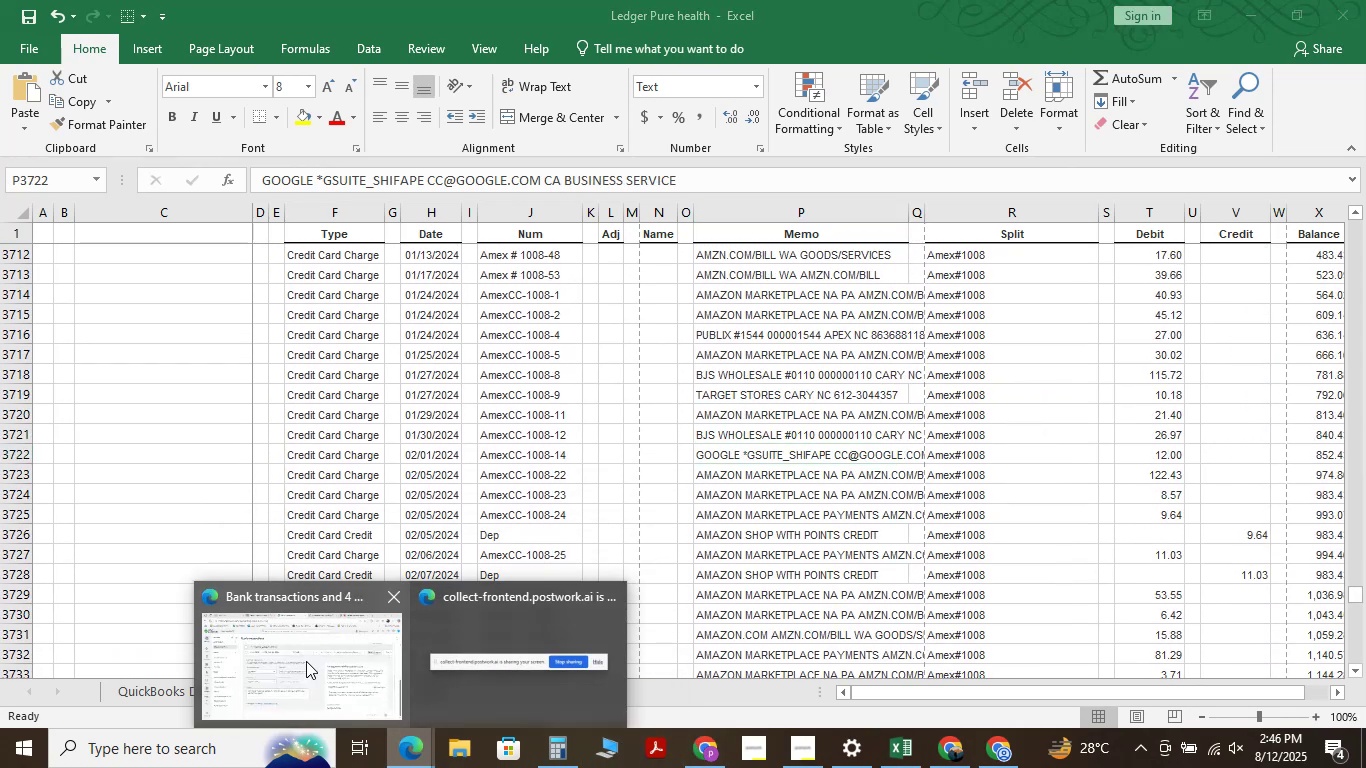 
left_click([284, 653])
 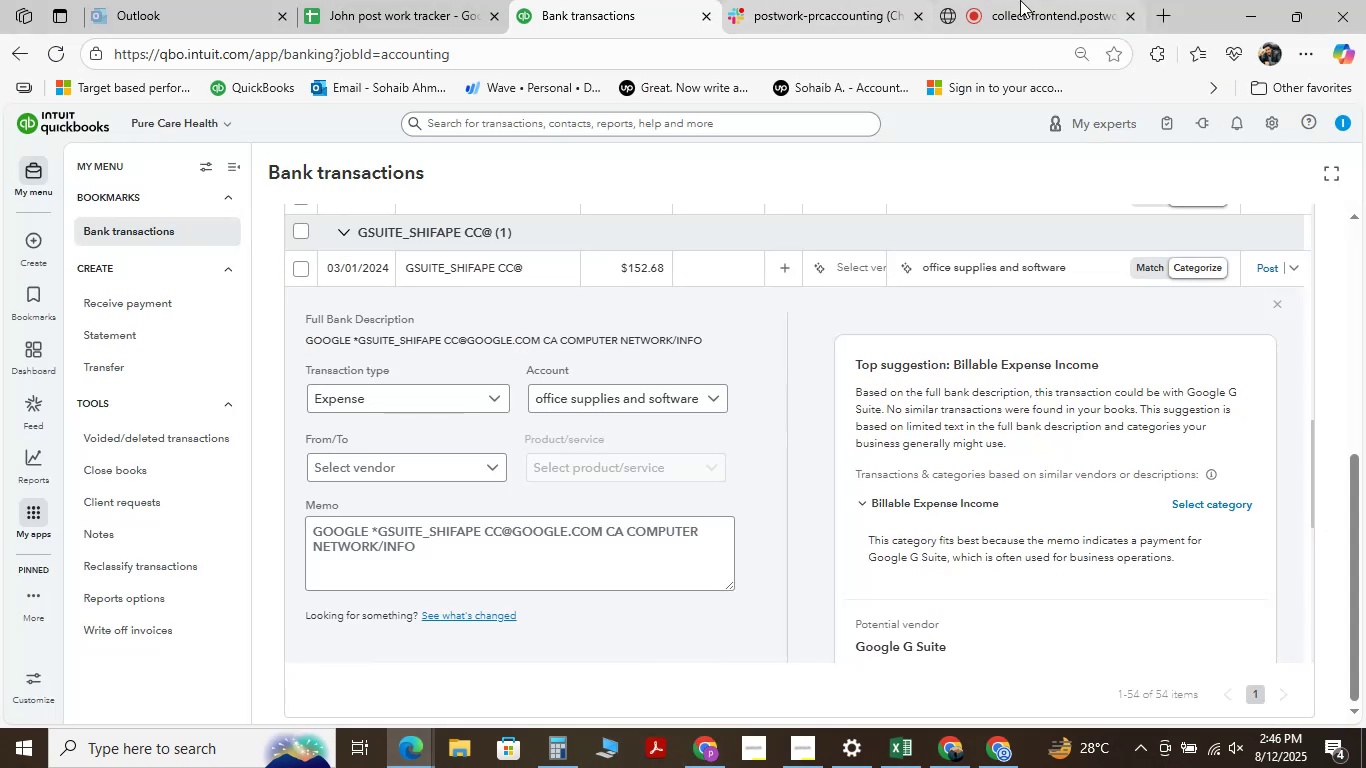 
left_click([1020, 0])
 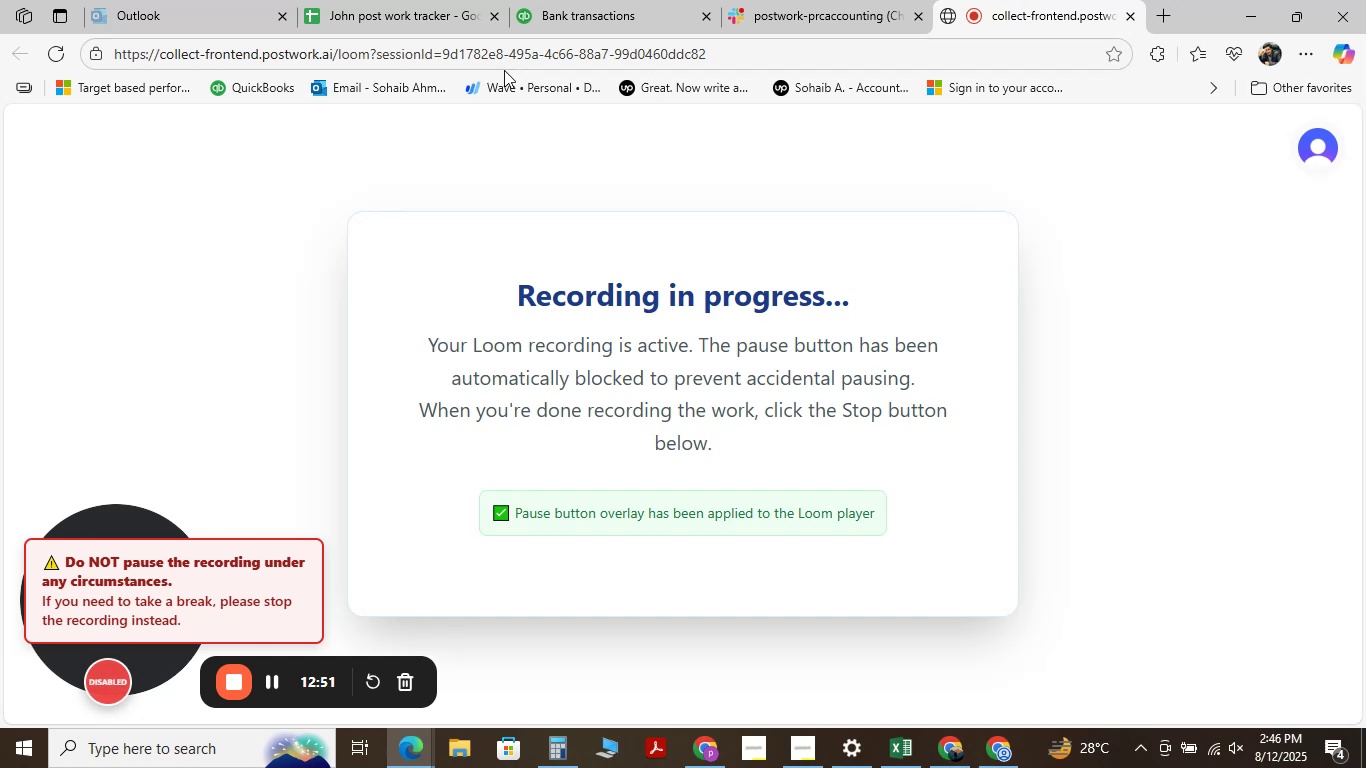 
wait(7.08)
 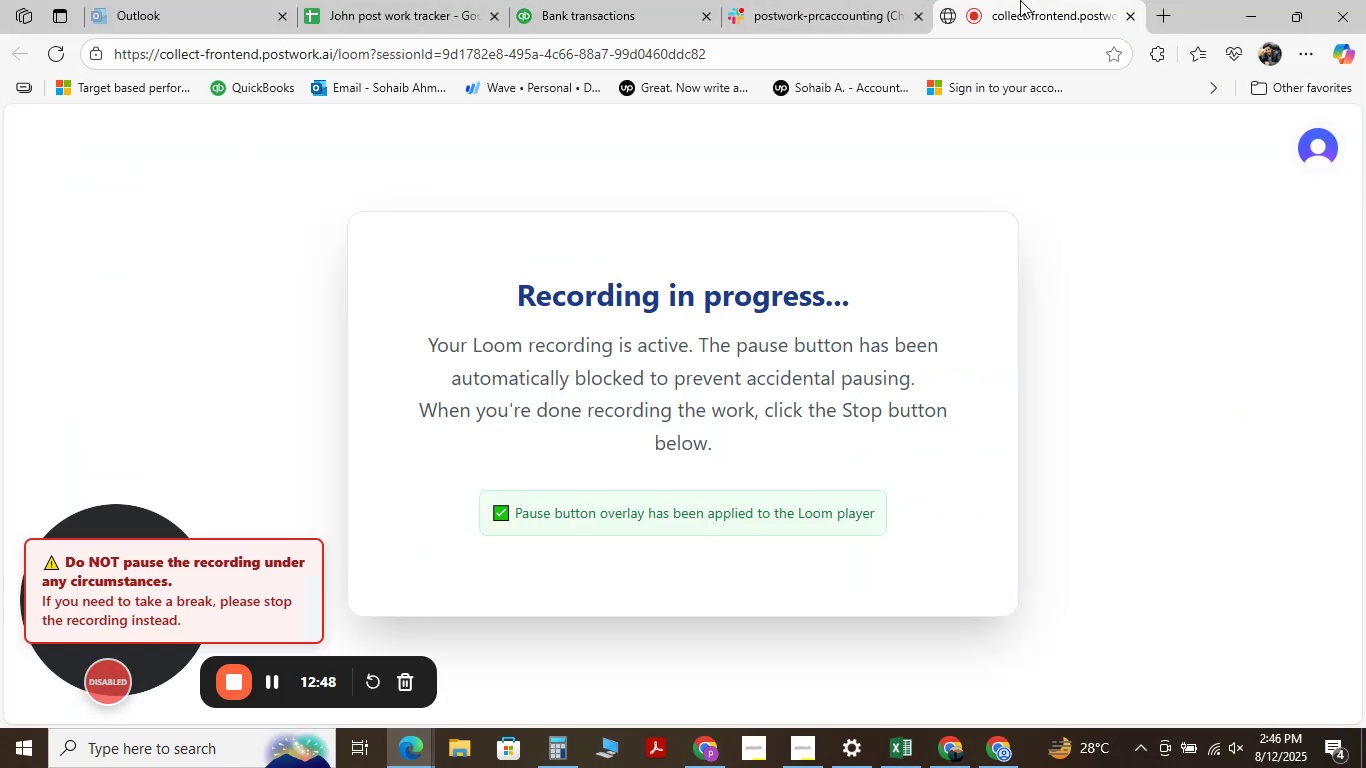 
left_click([584, 0])
 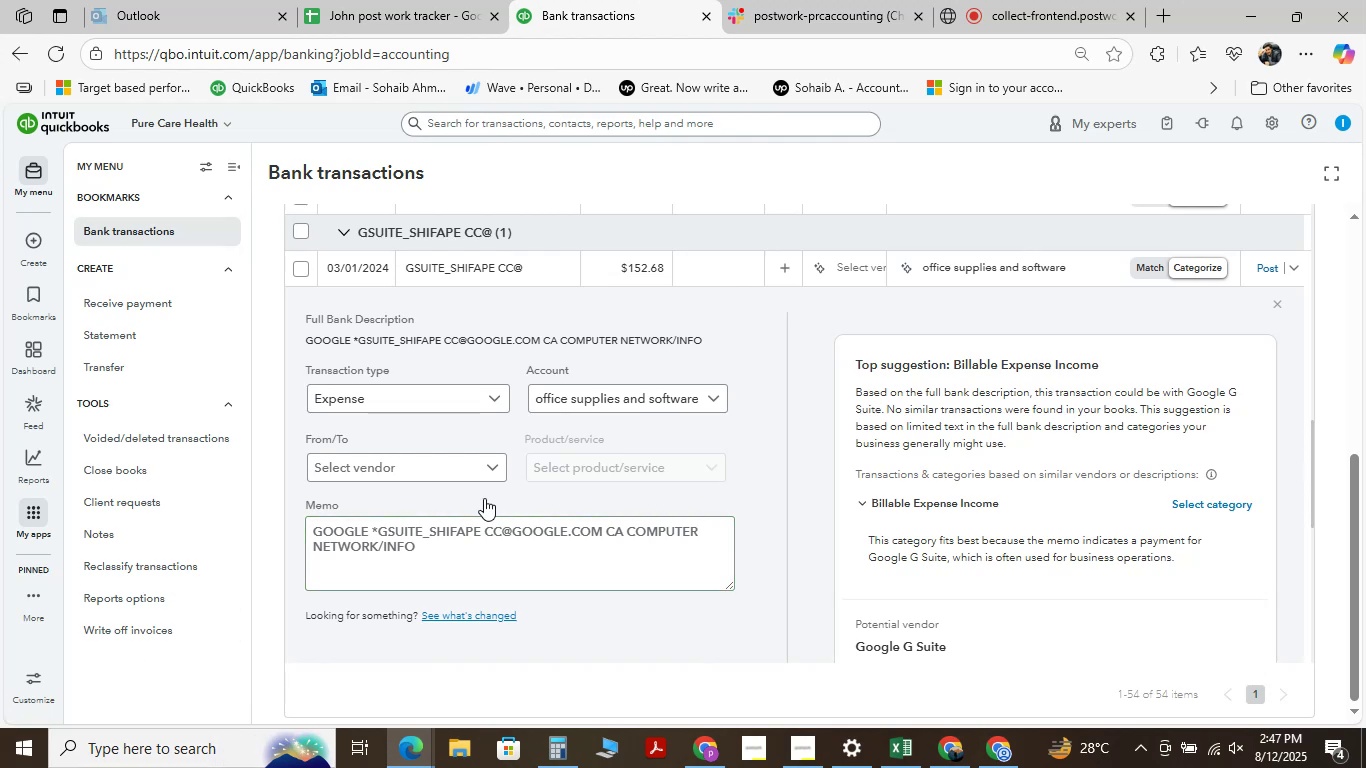 
wait(20.3)
 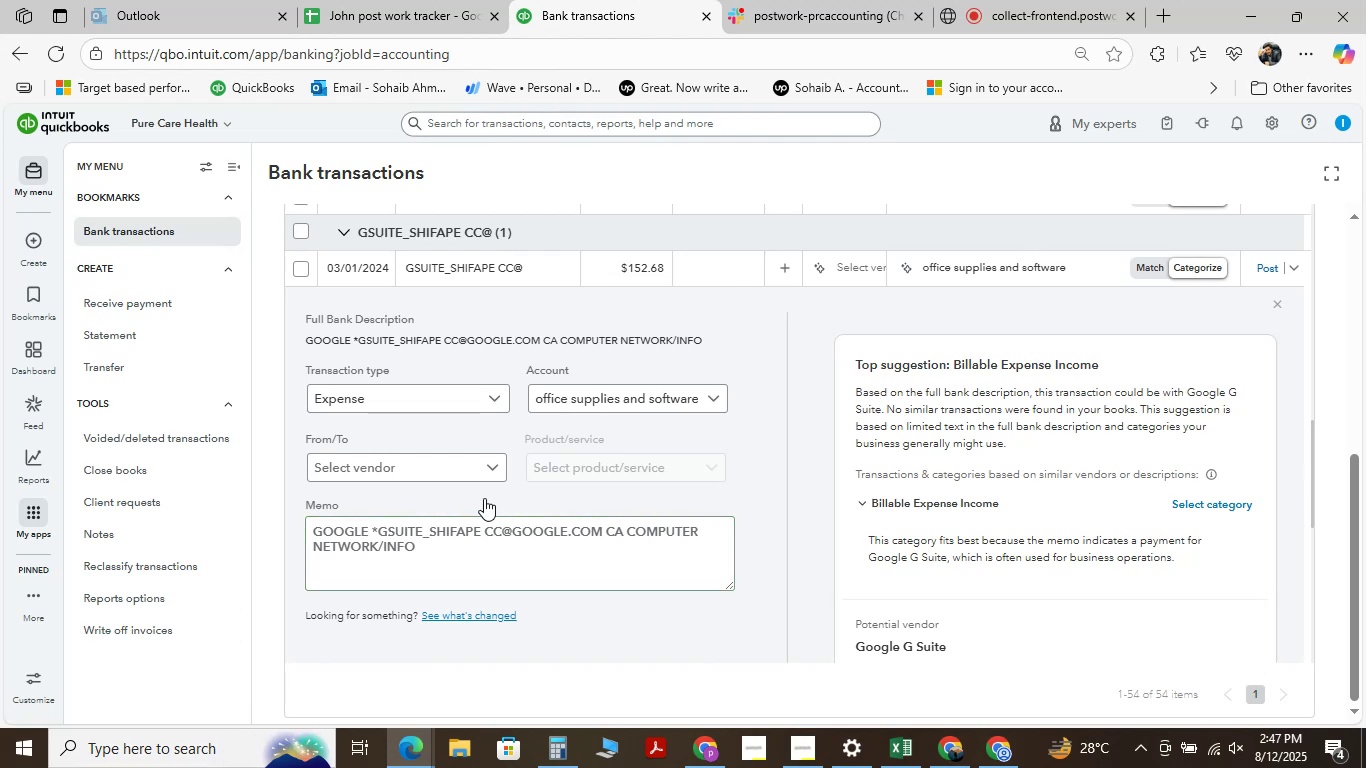 
left_click([490, 461])
 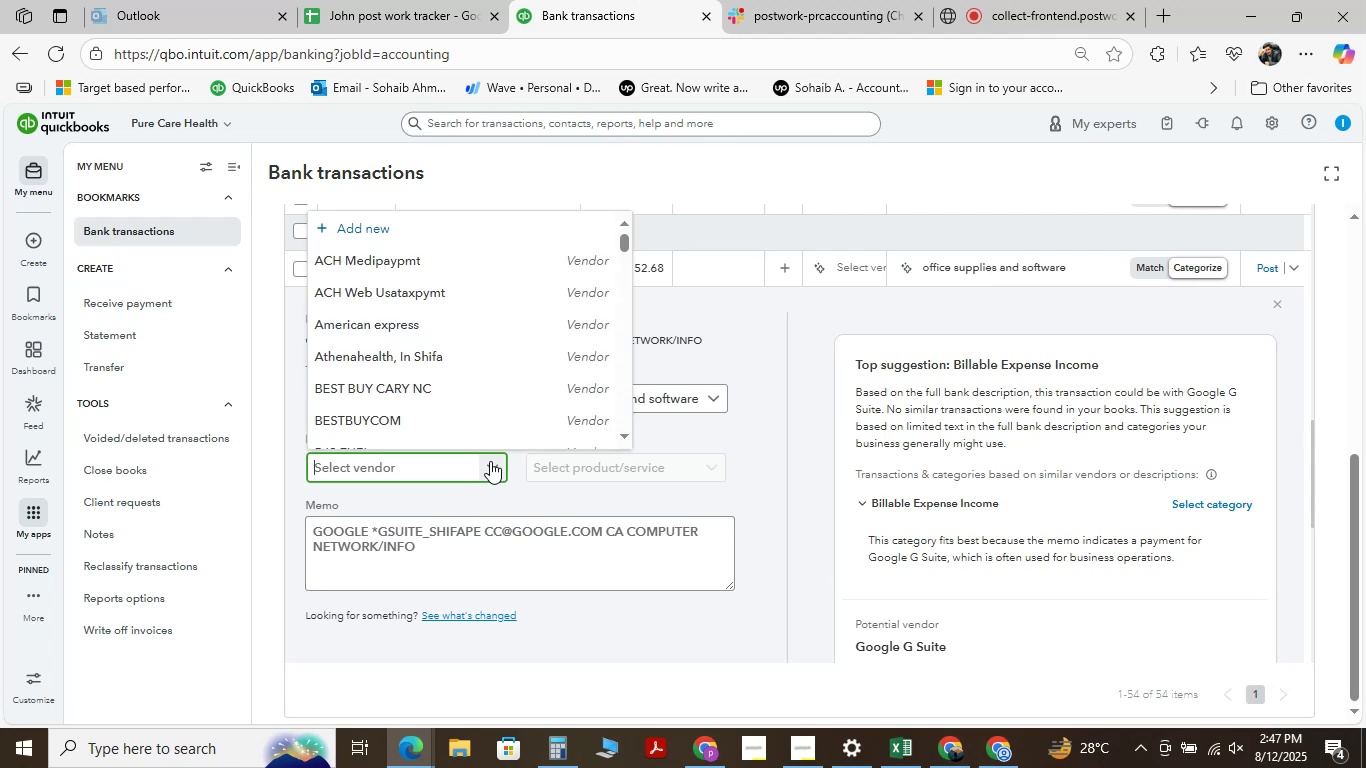 
wait(9.1)
 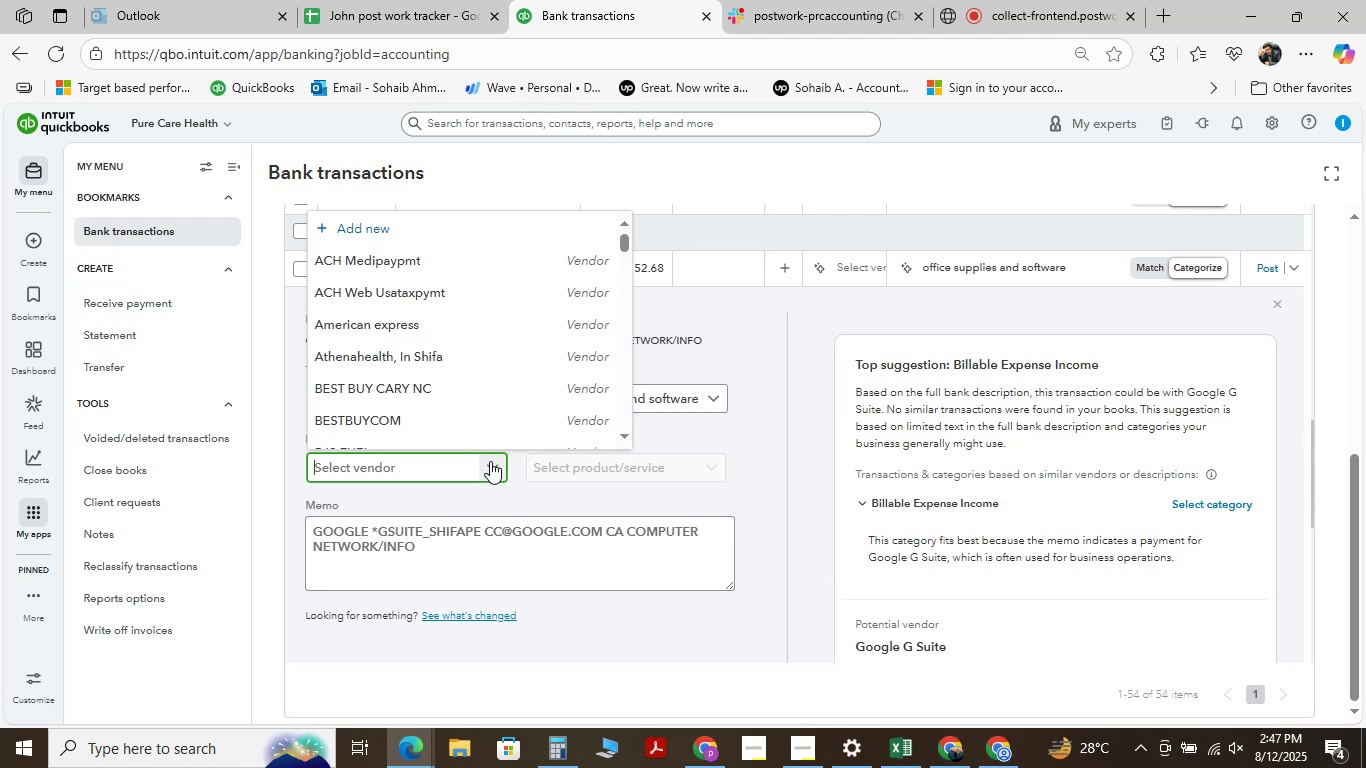 
left_click_drag(start_coordinate=[477, 531], to_coordinate=[336, 541])
 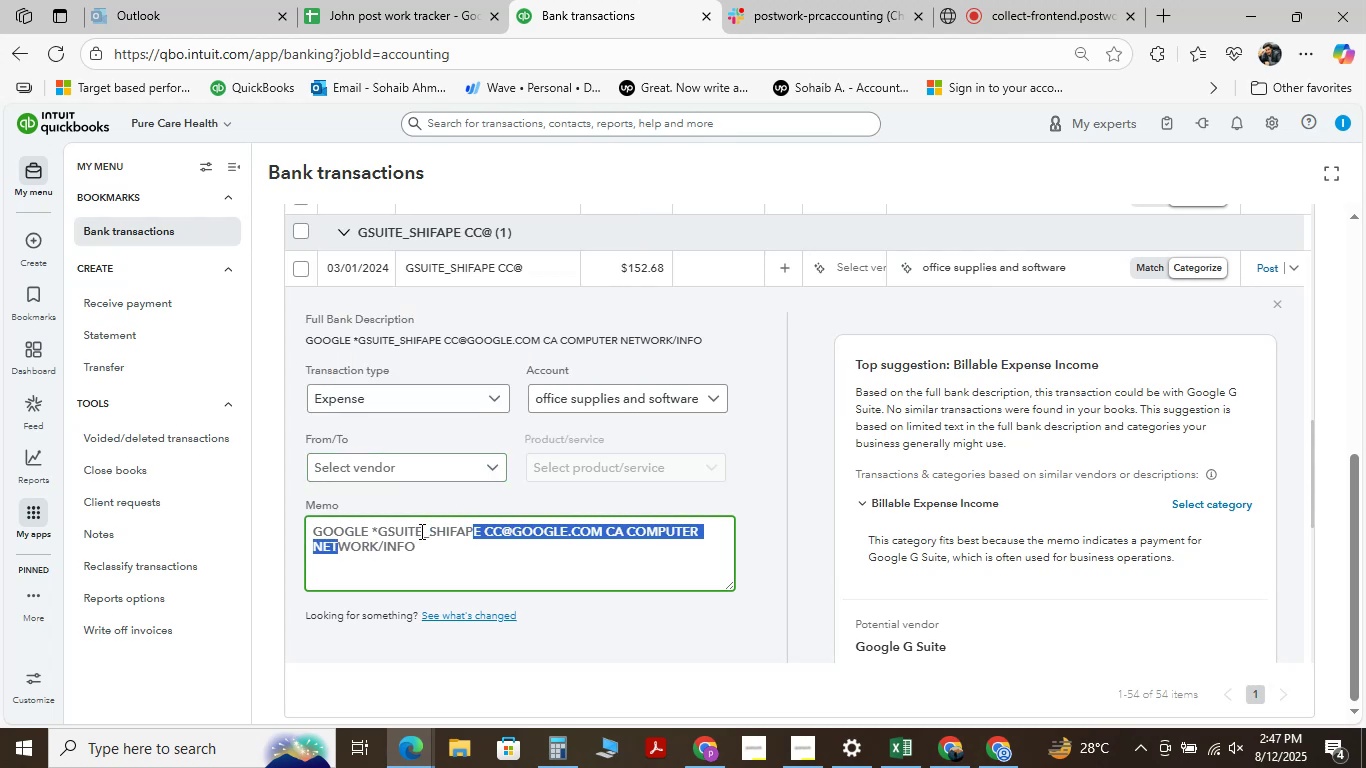 
left_click([420, 531])
 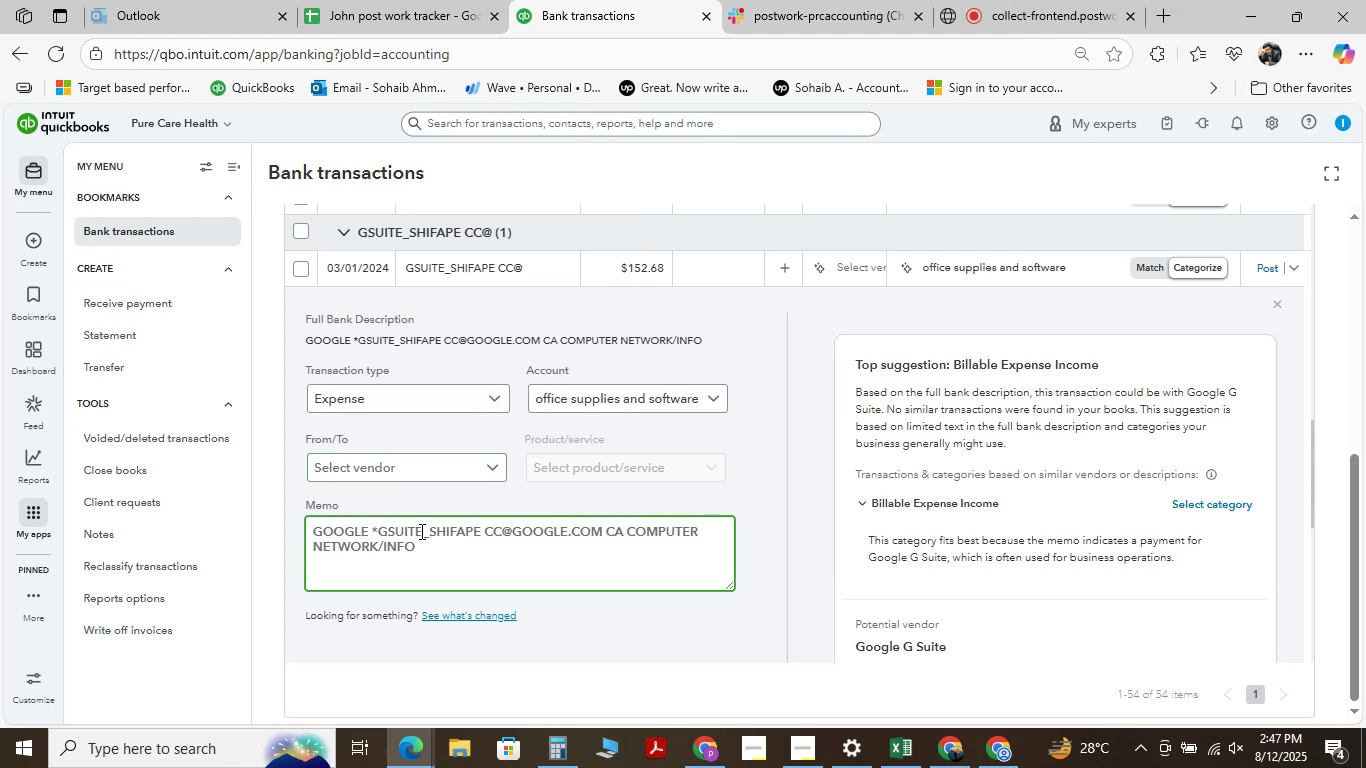 
left_click_drag(start_coordinate=[420, 531], to_coordinate=[305, 538])
 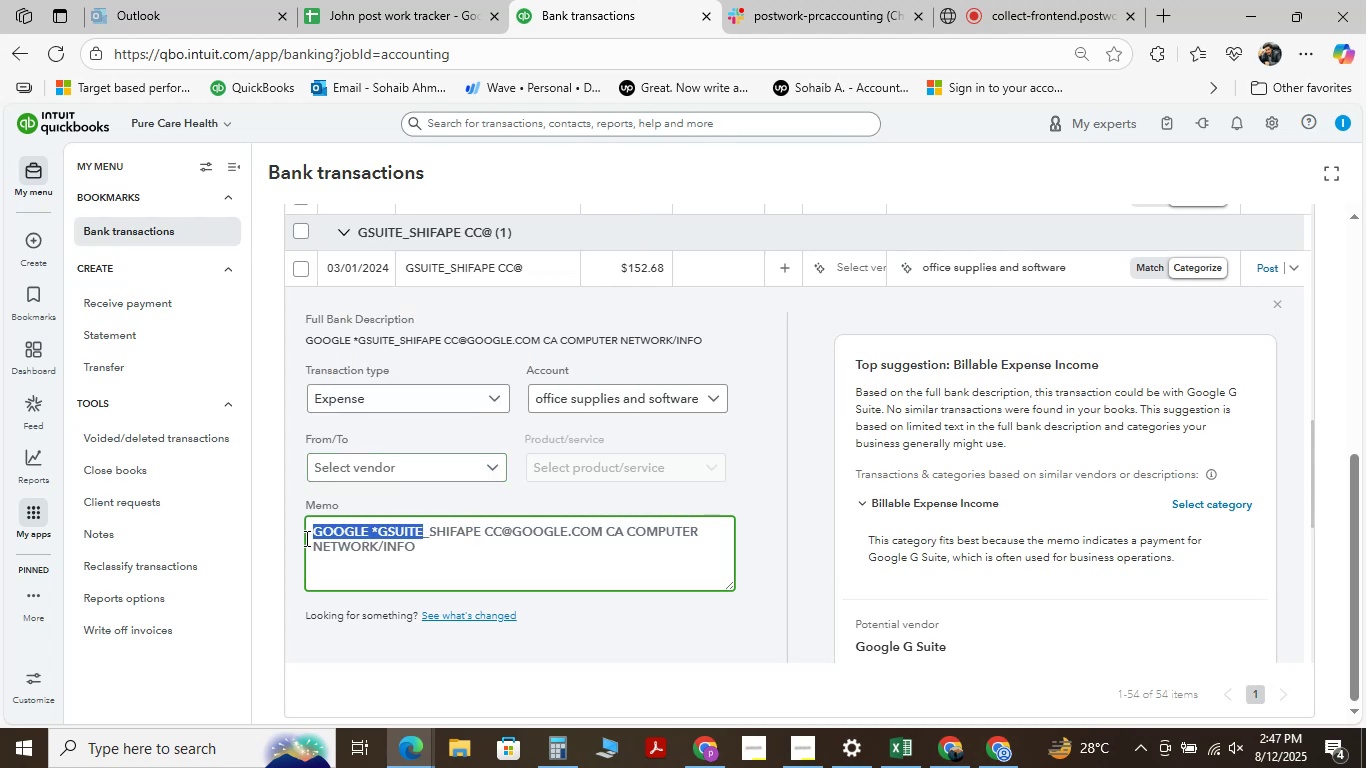 
key(Control+C)
 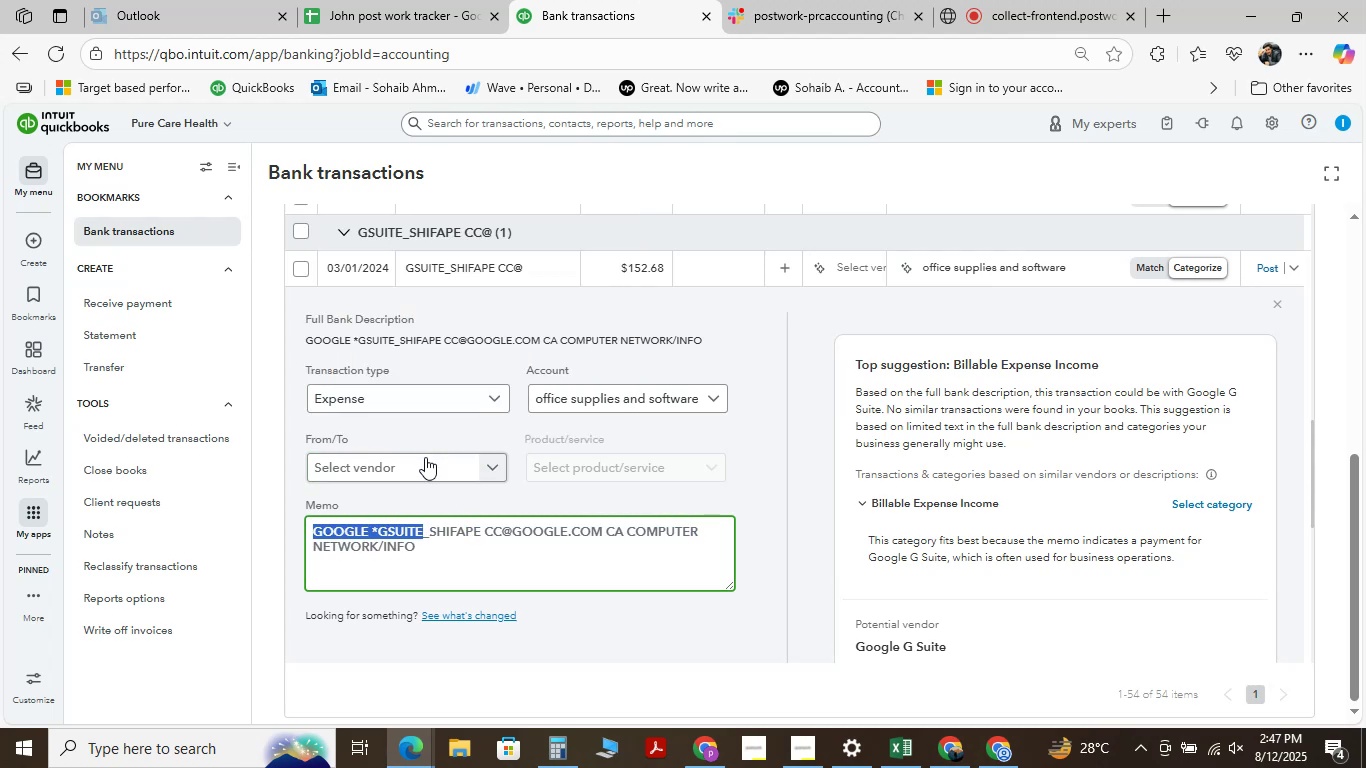 
left_click([430, 465])
 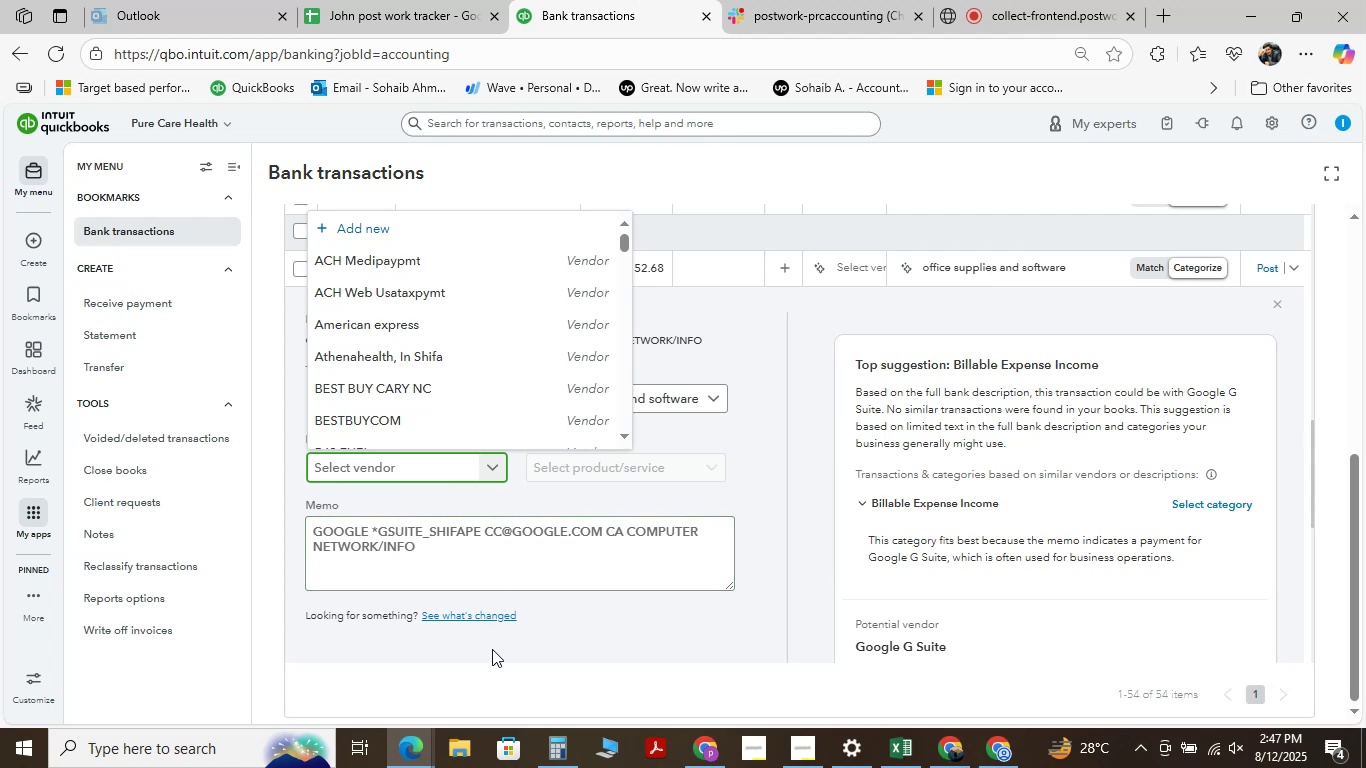 
type(go)
 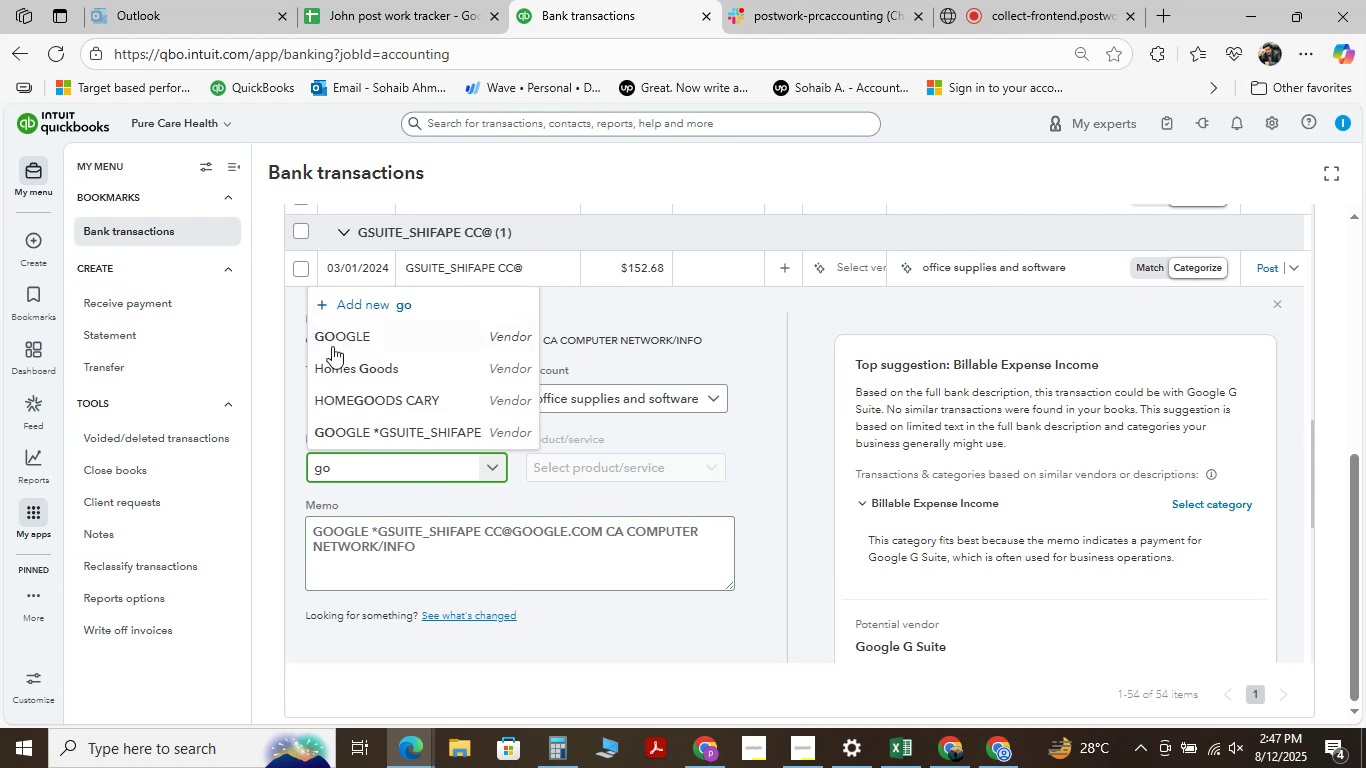 
left_click([353, 430])
 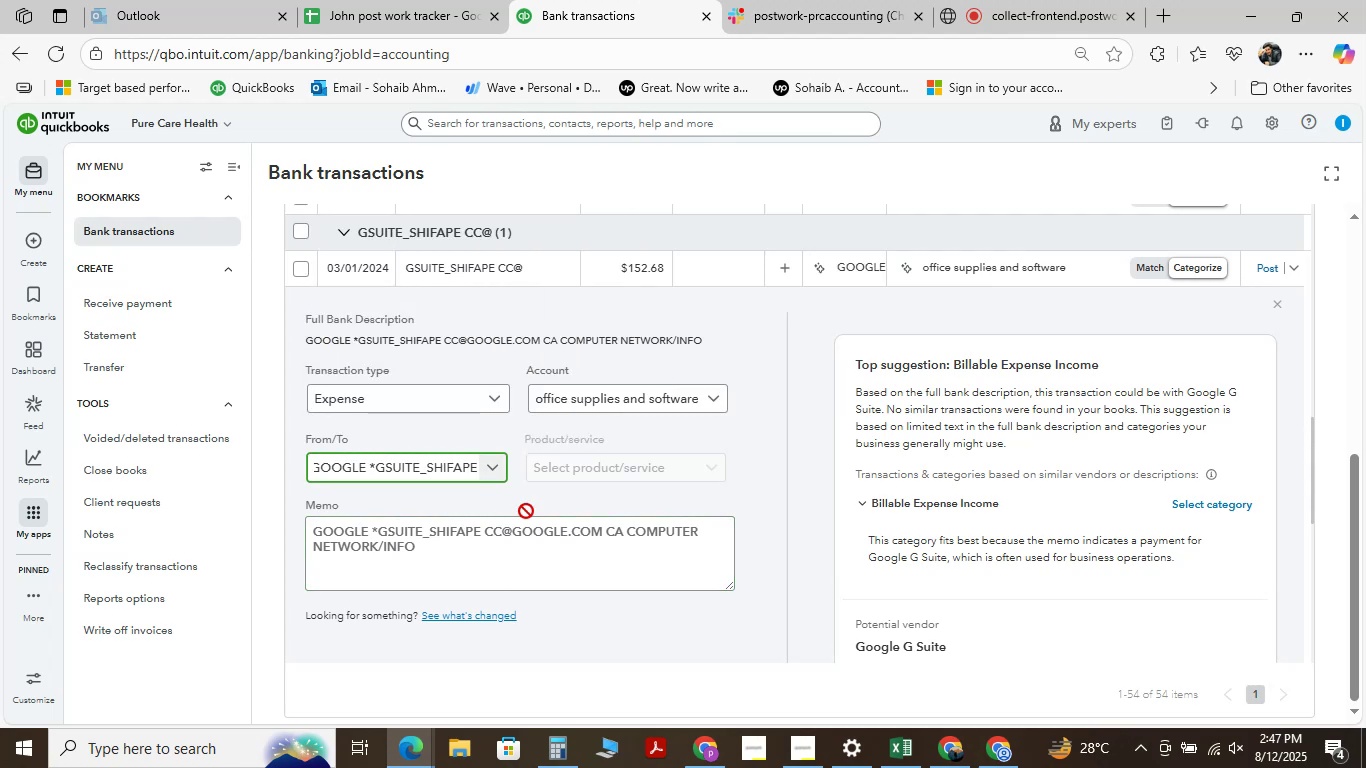 
scroll: coordinate [370, 550], scroll_direction: down, amount: 4.0
 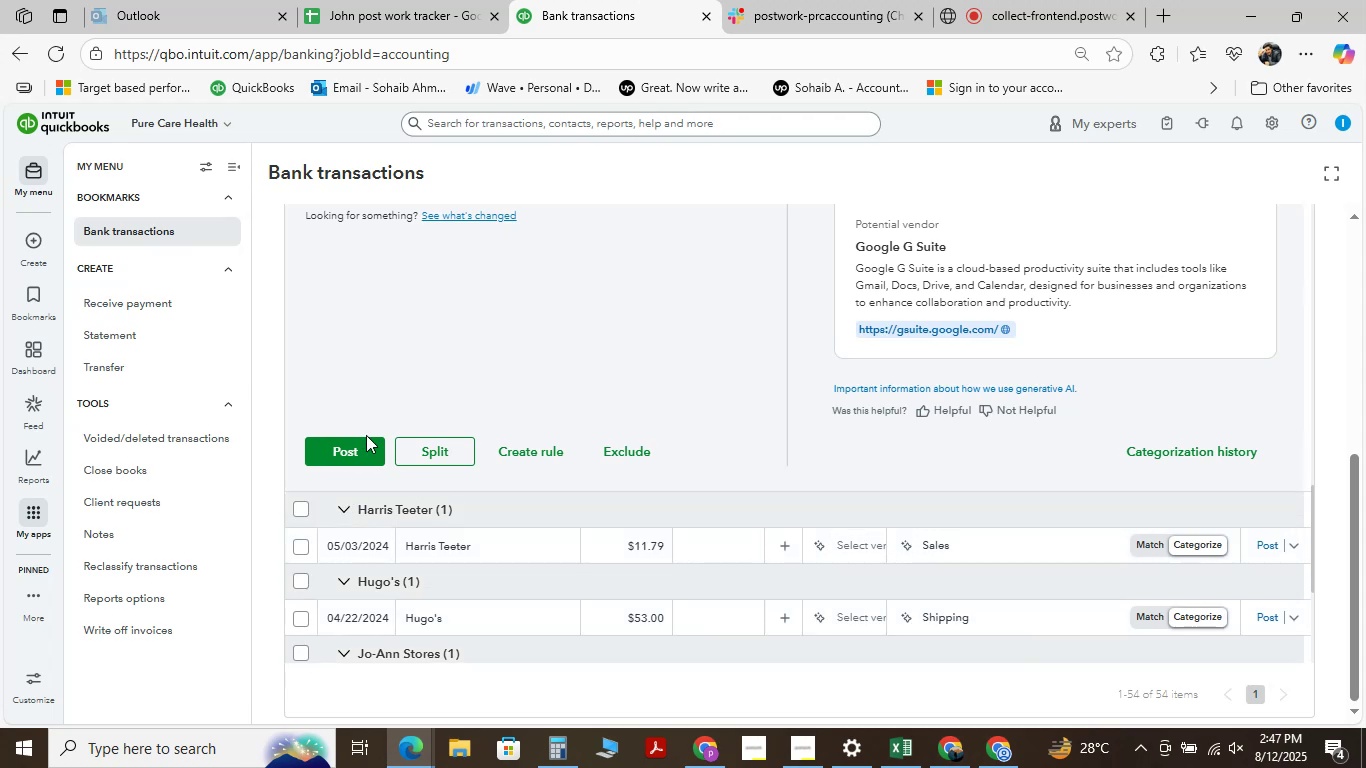 
left_click([356, 445])
 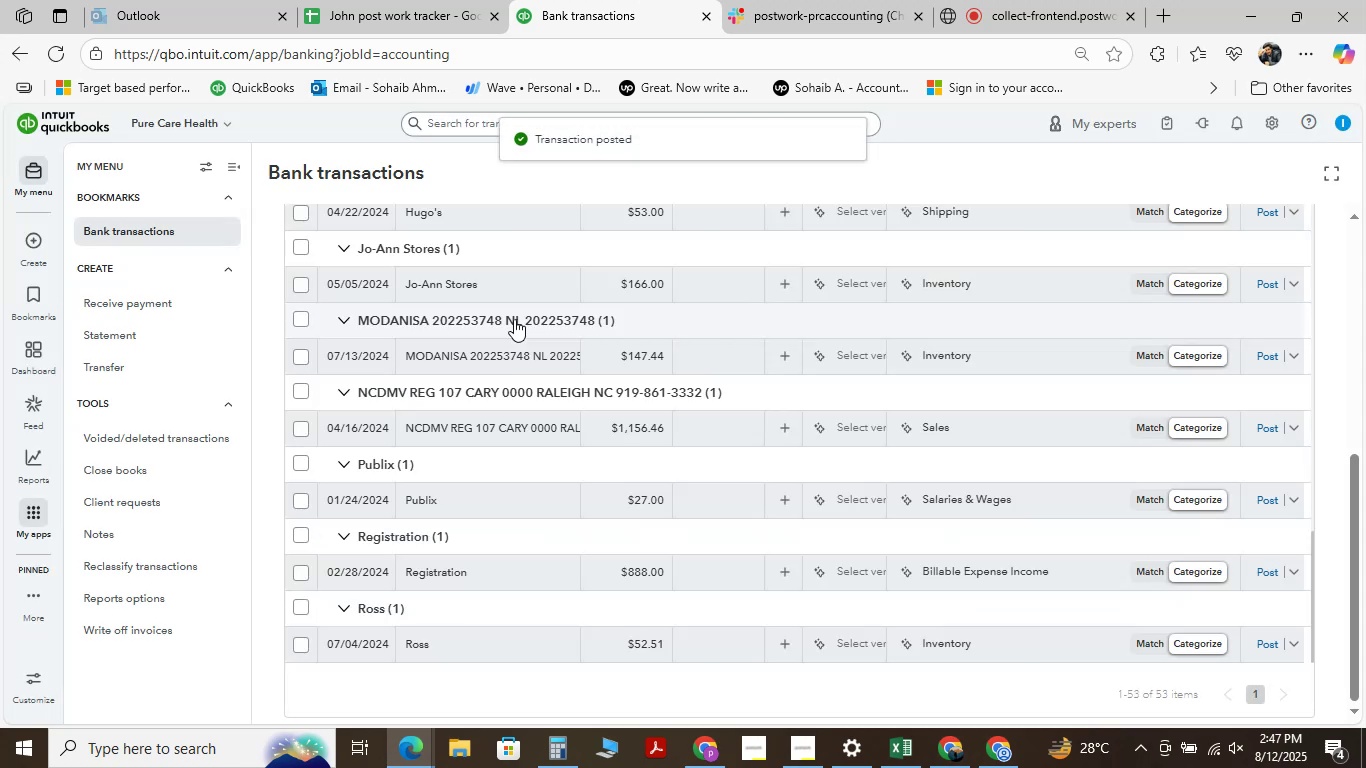 
wait(6.26)
 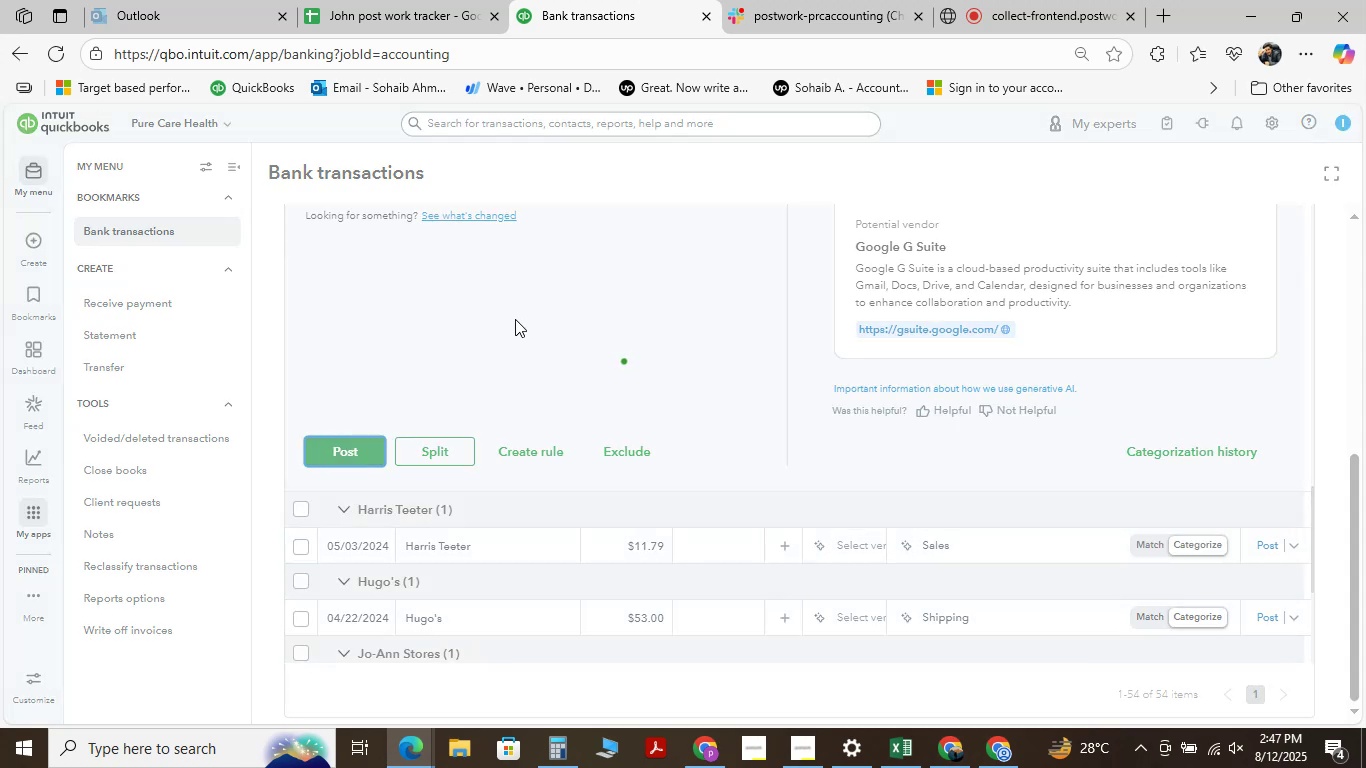 
scroll: coordinate [524, 473], scroll_direction: down, amount: 7.0
 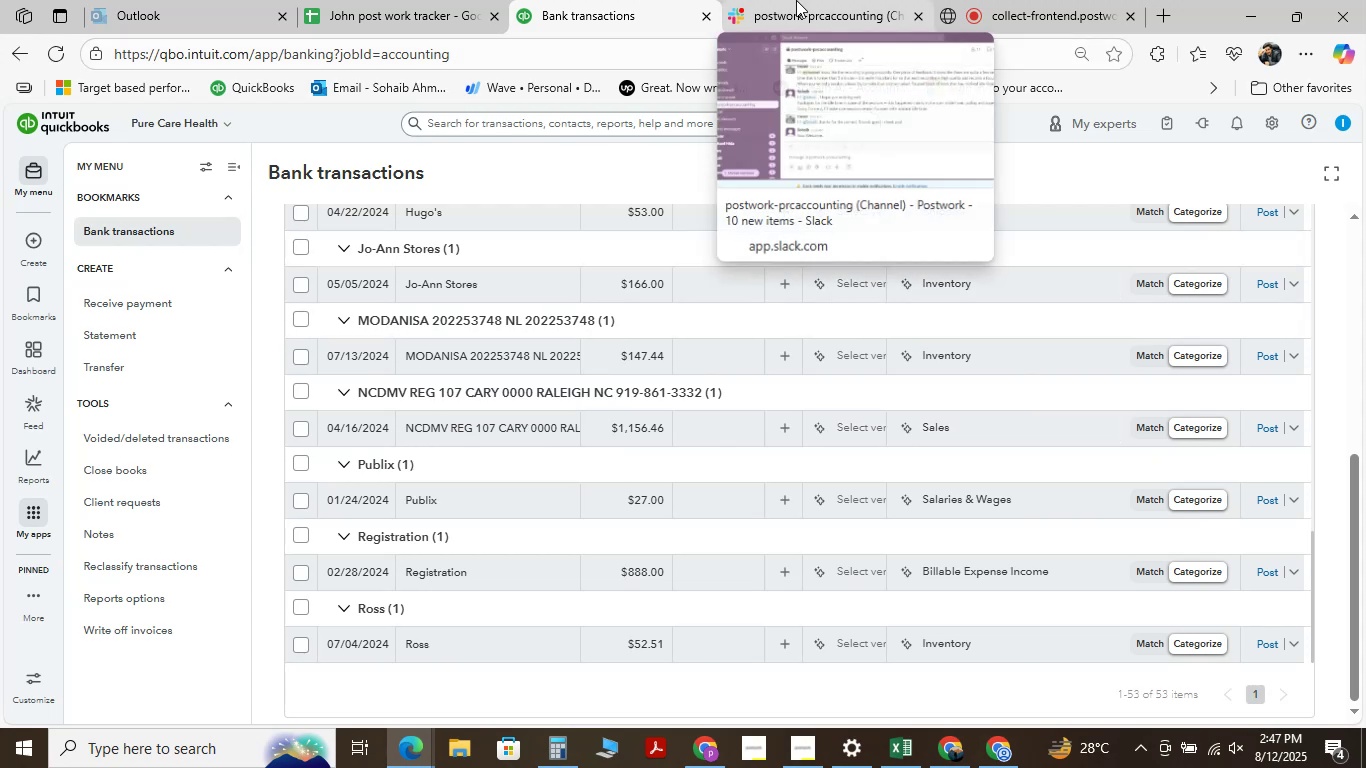 
scroll: coordinate [725, 350], scroll_direction: up, amount: 18.0
 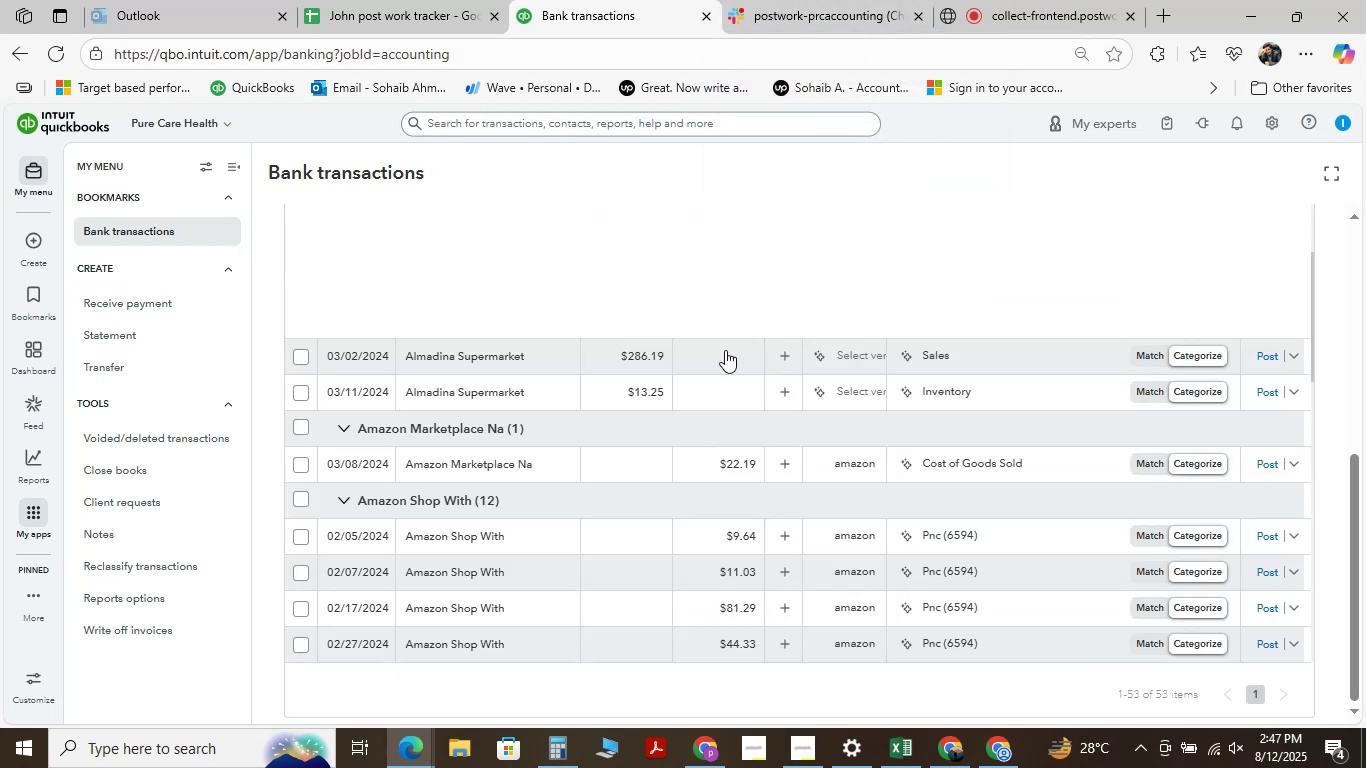 
scroll: coordinate [725, 350], scroll_direction: down, amount: 1.0
 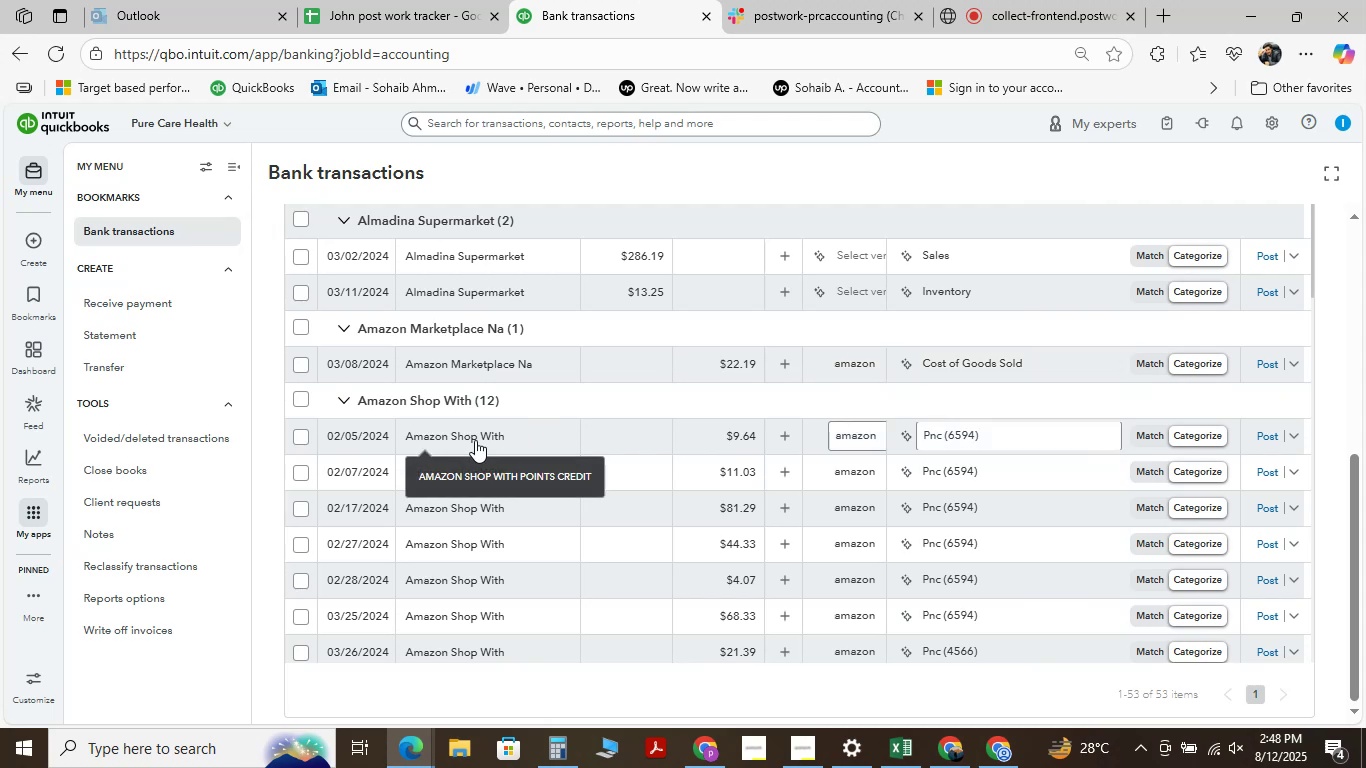 
left_click([474, 440])
 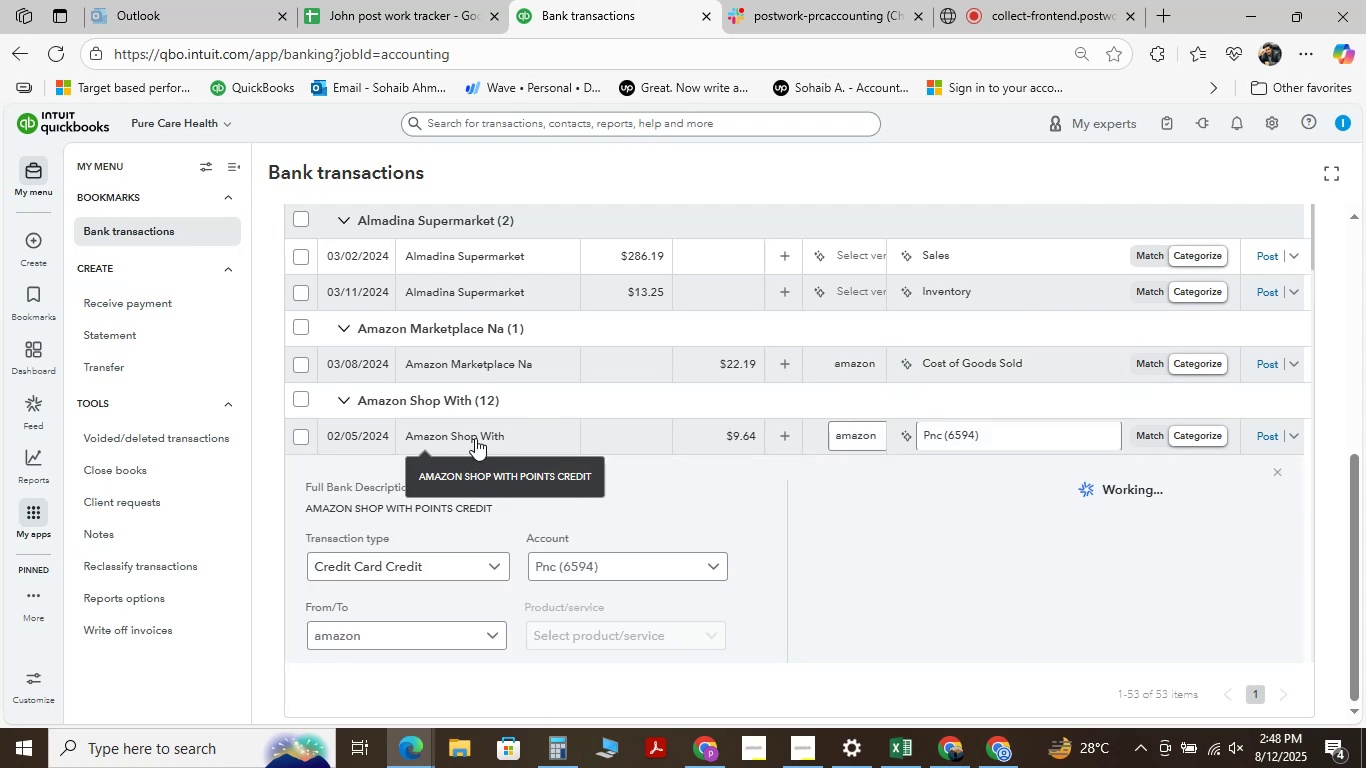 
scroll: coordinate [468, 344], scroll_direction: down, amount: 2.0
 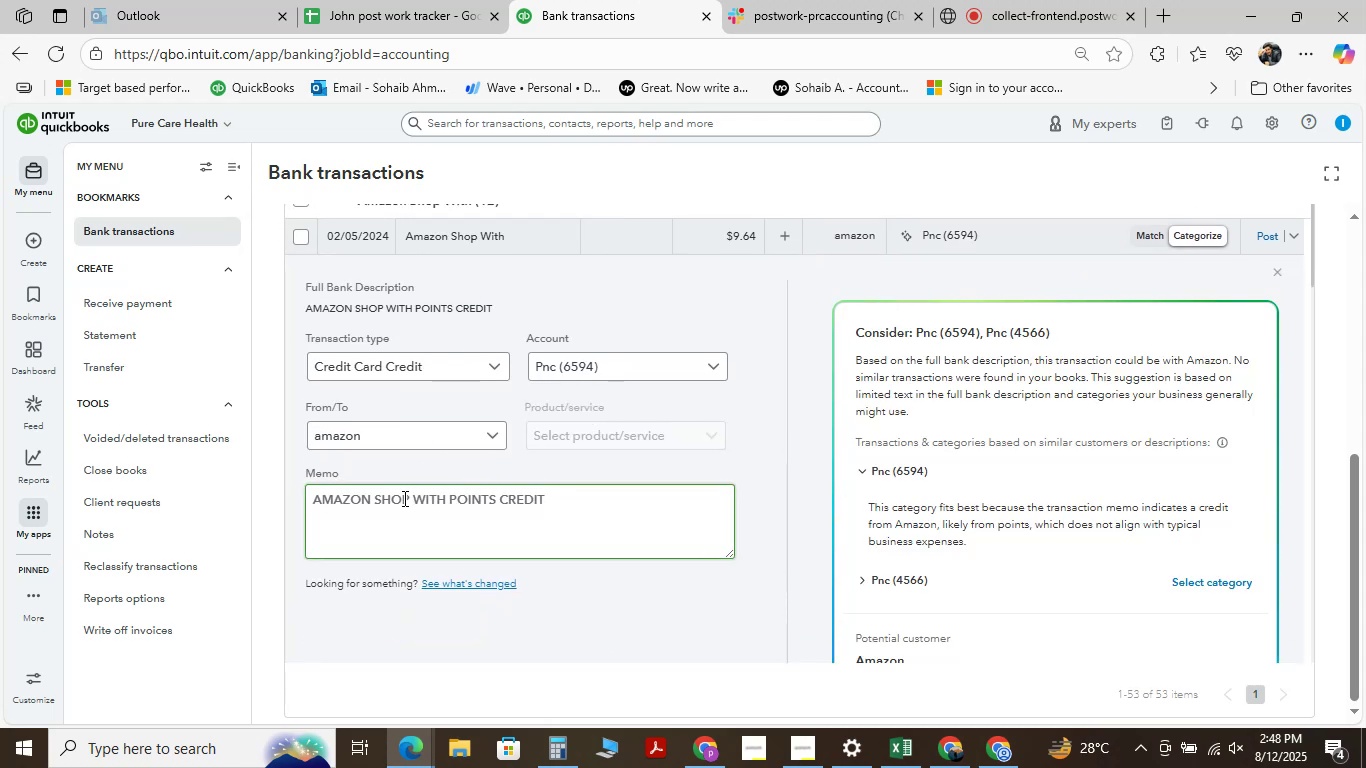 
left_click_drag(start_coordinate=[412, 499], to_coordinate=[314, 512])
 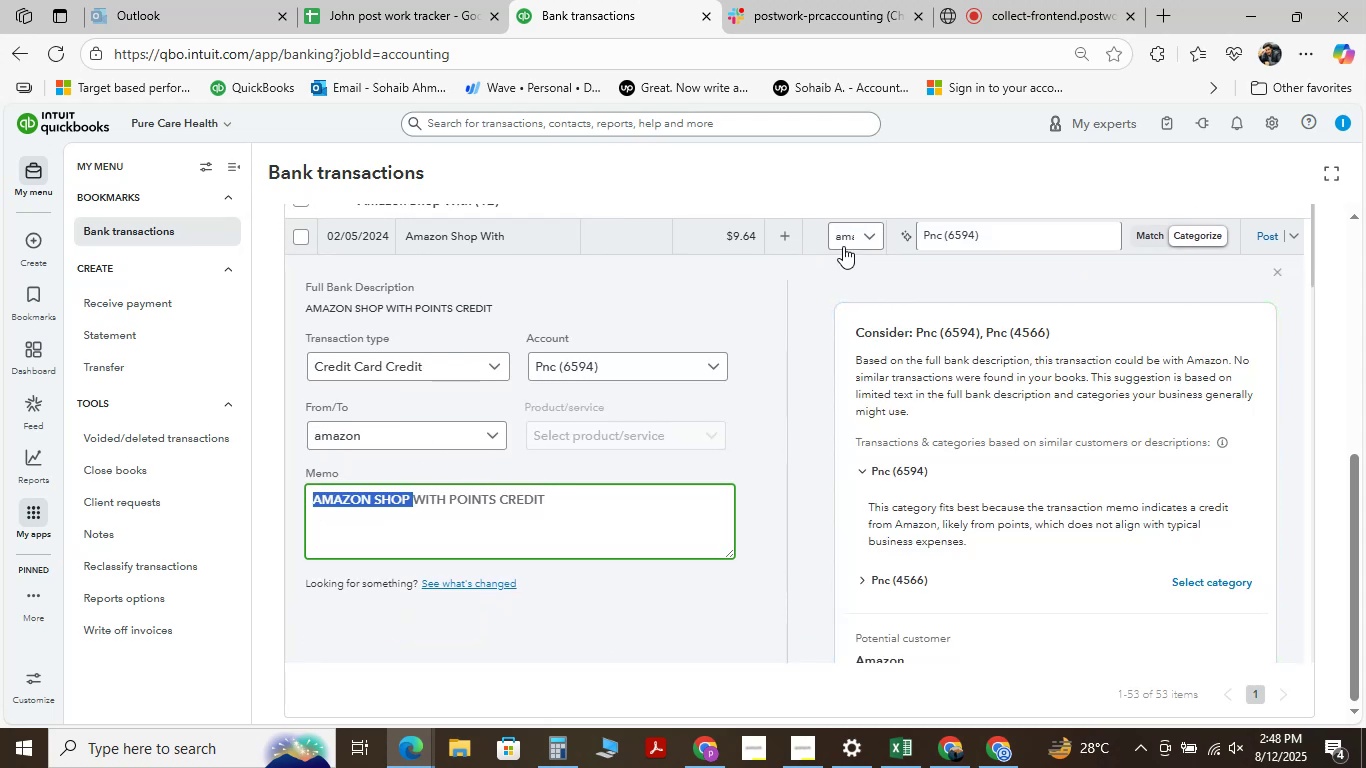 
hold_key(key=ControlLeft, duration=0.9)
 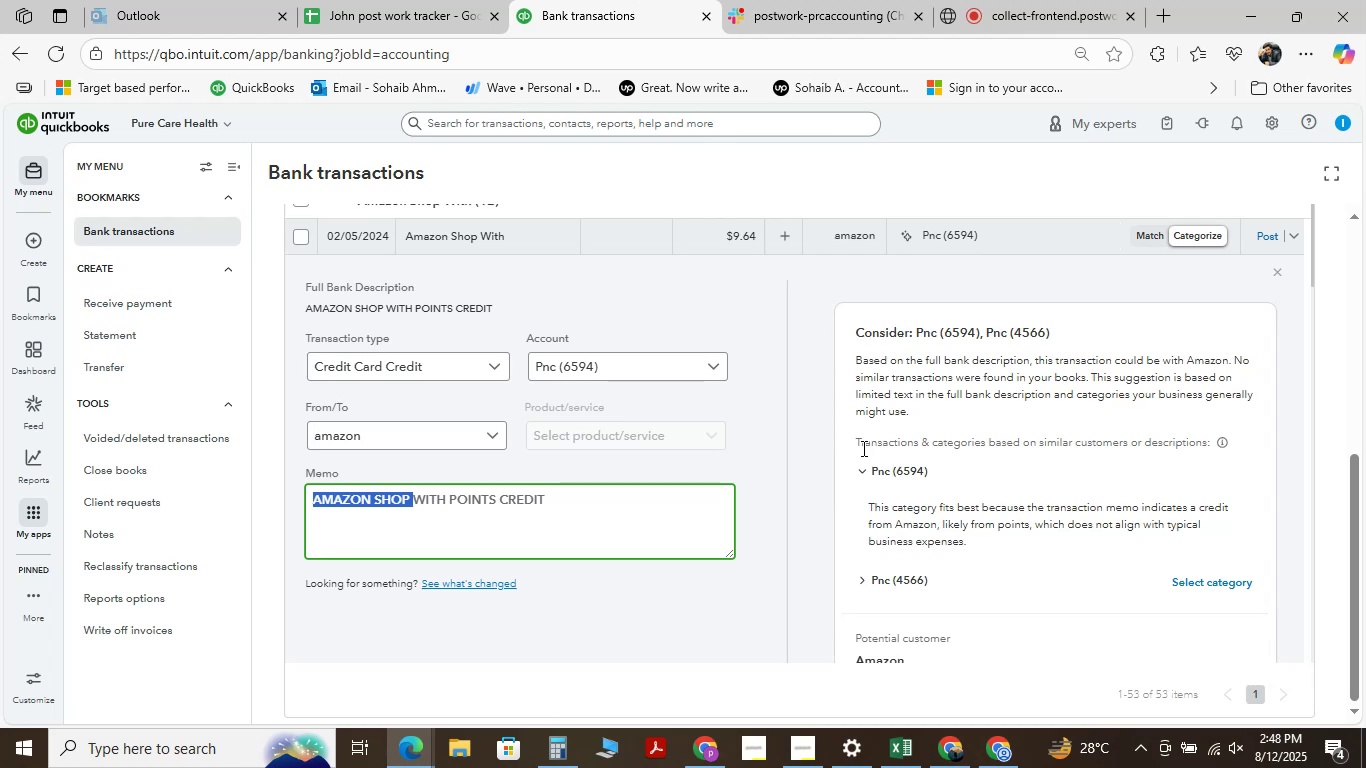 
hold_key(key=C, duration=0.35)
 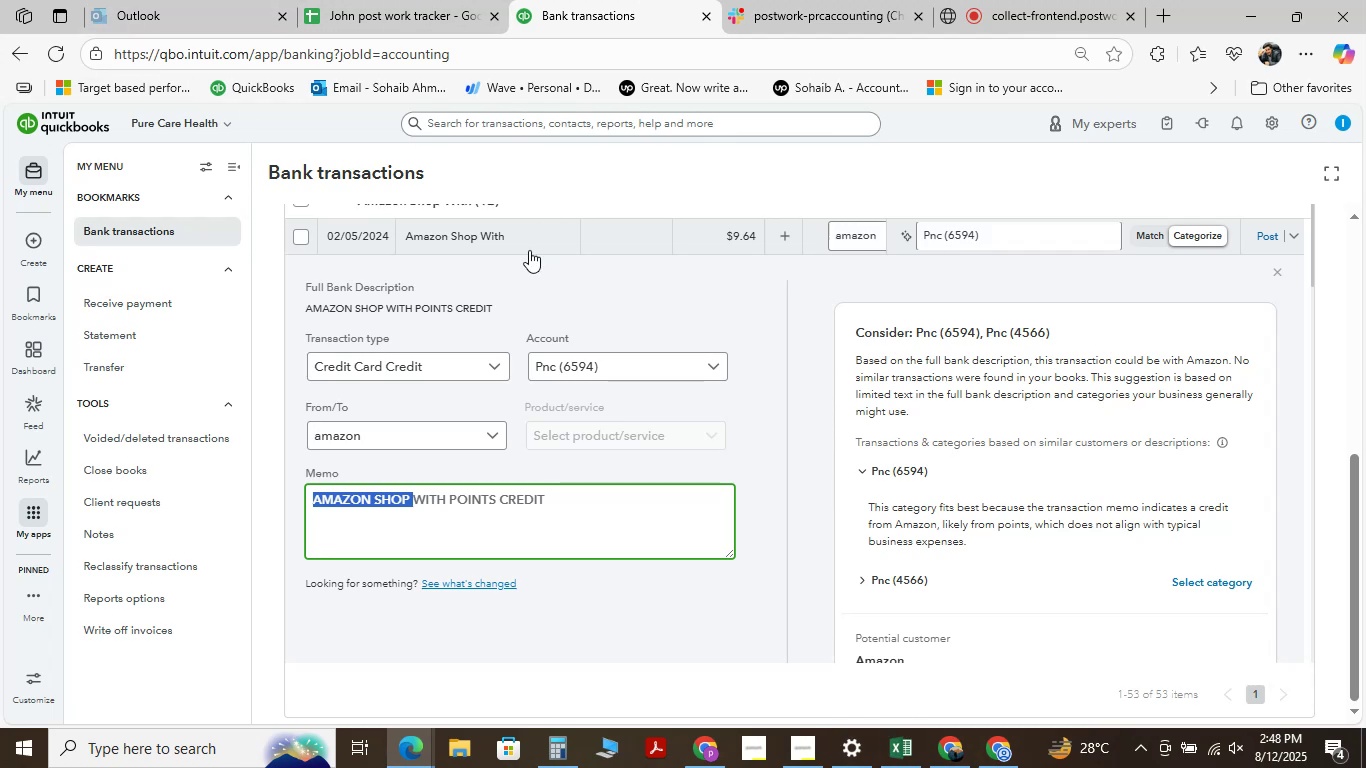 
left_click([881, 748])
 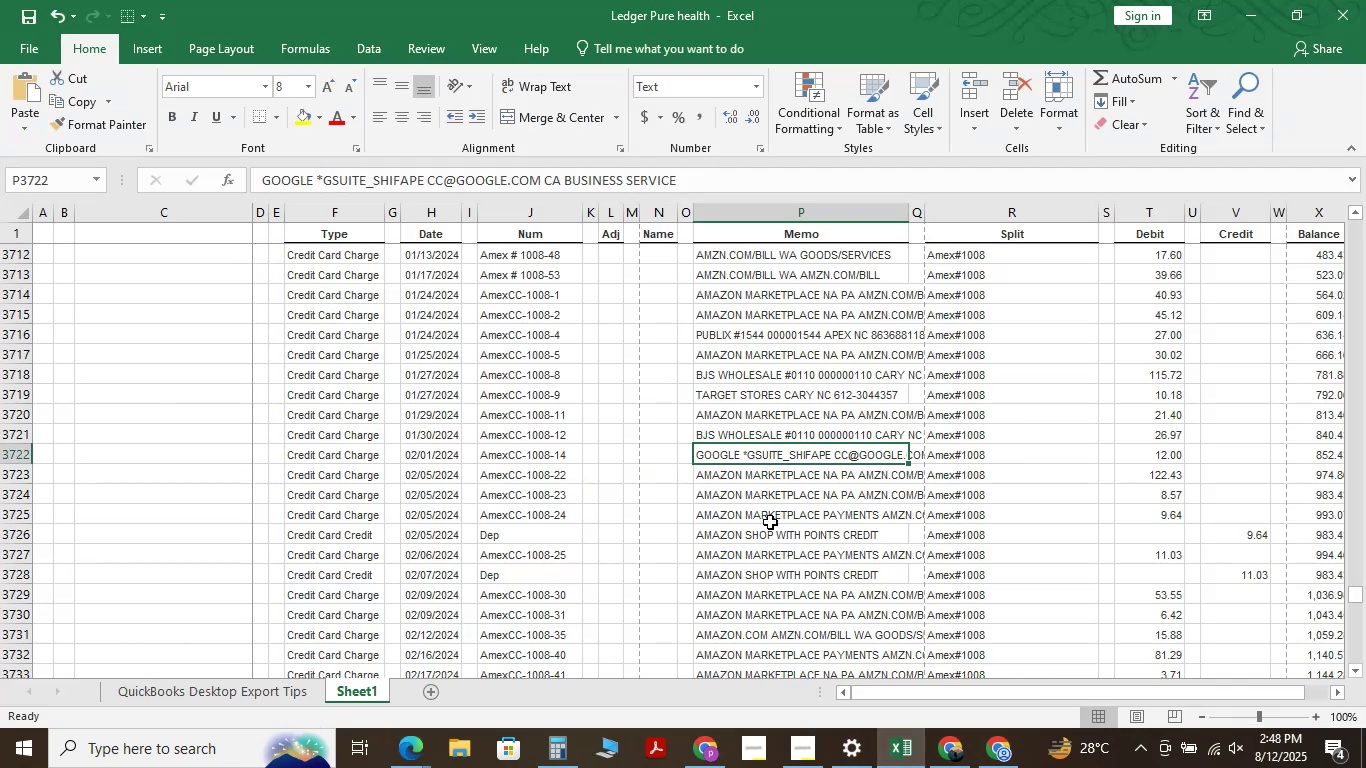 
key(Control+F)
 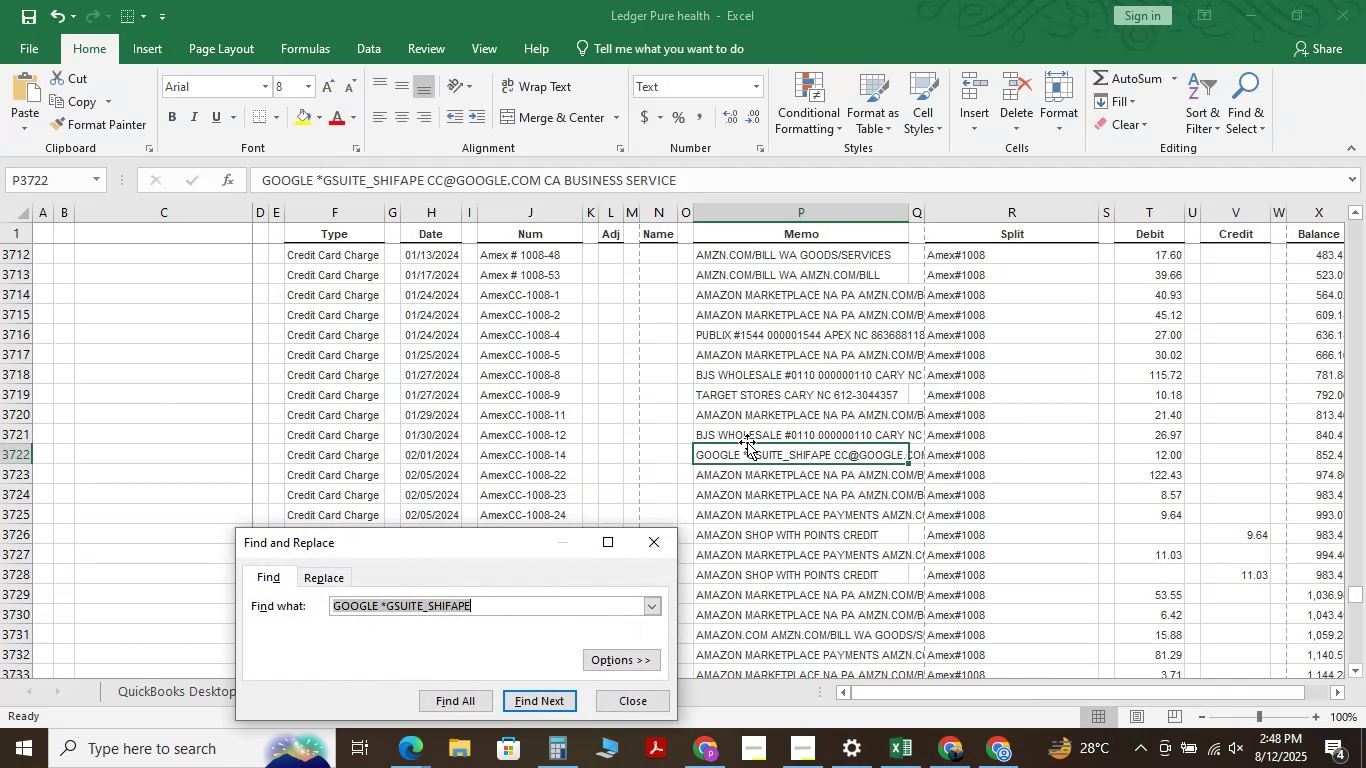 
key(Space)
 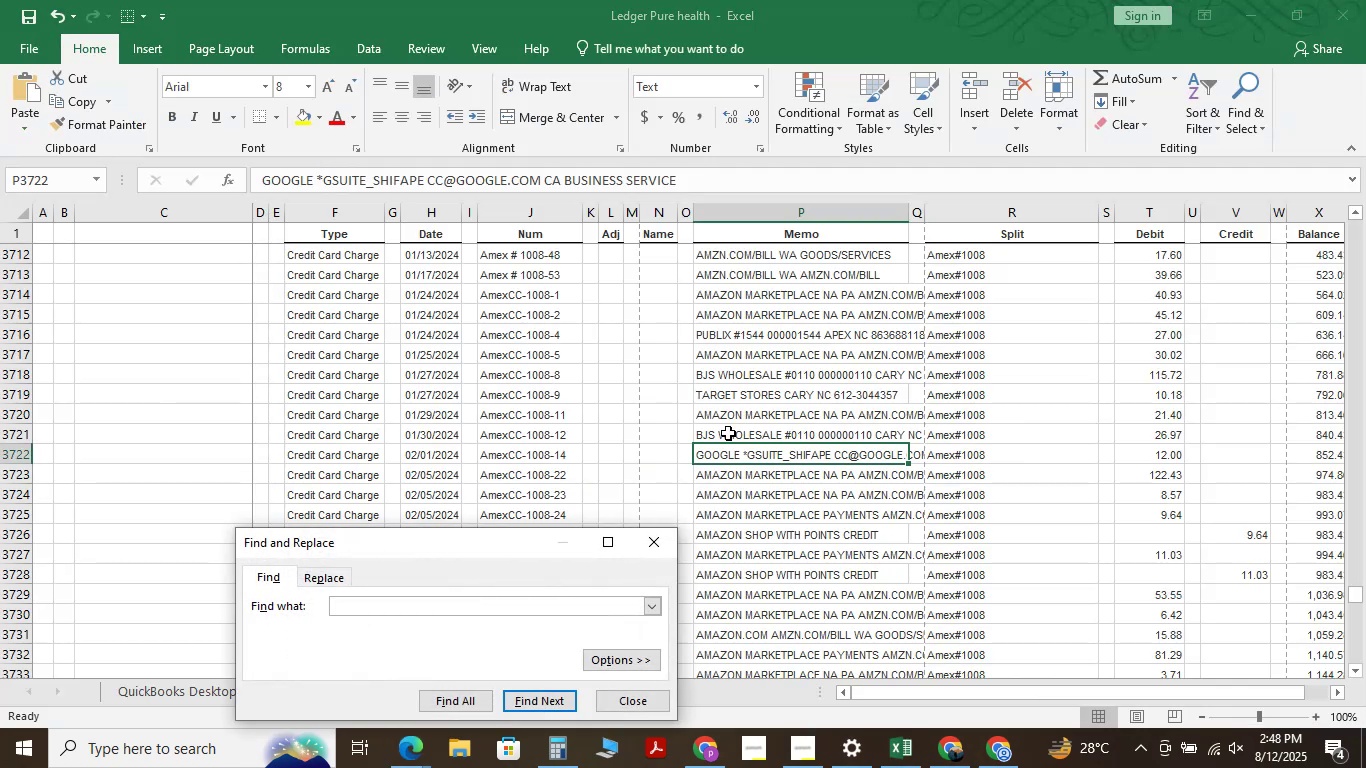 
key(Backspace)
 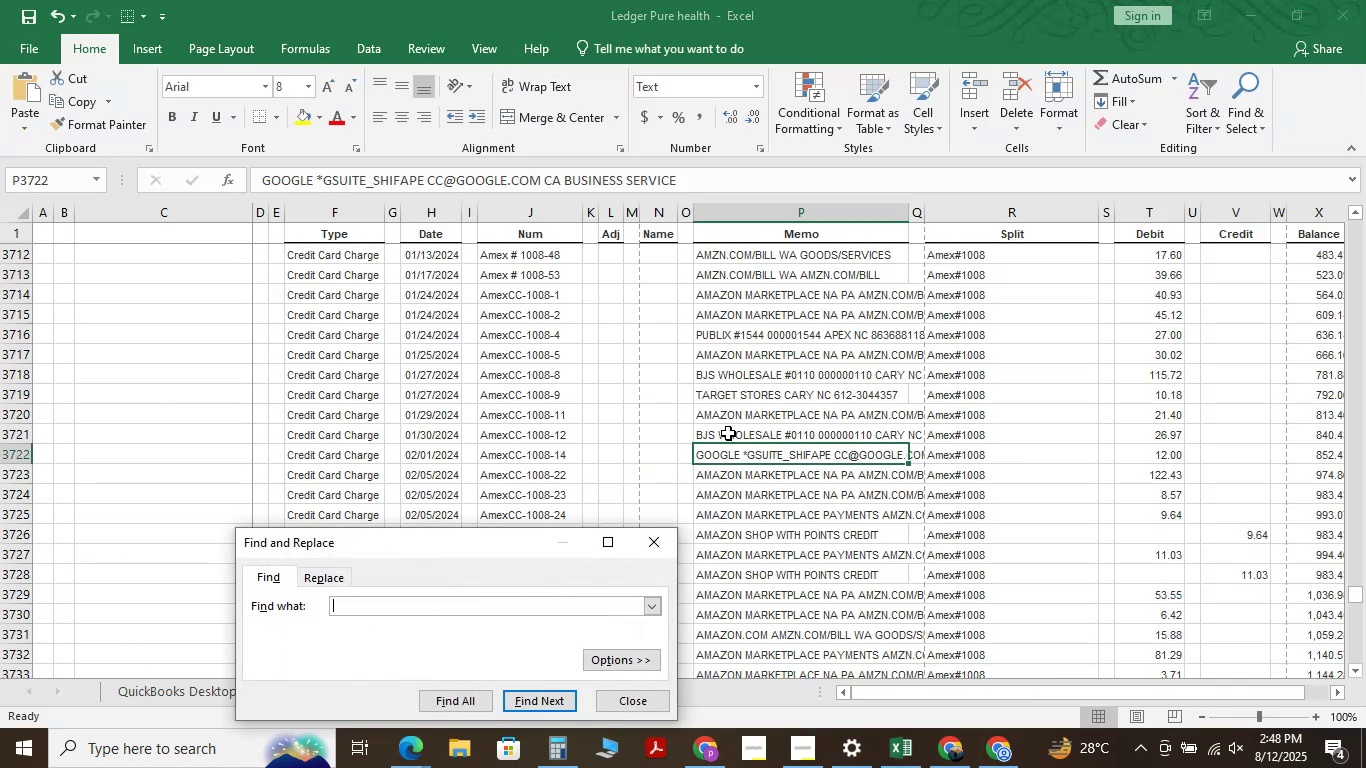 
key(Control+V)
 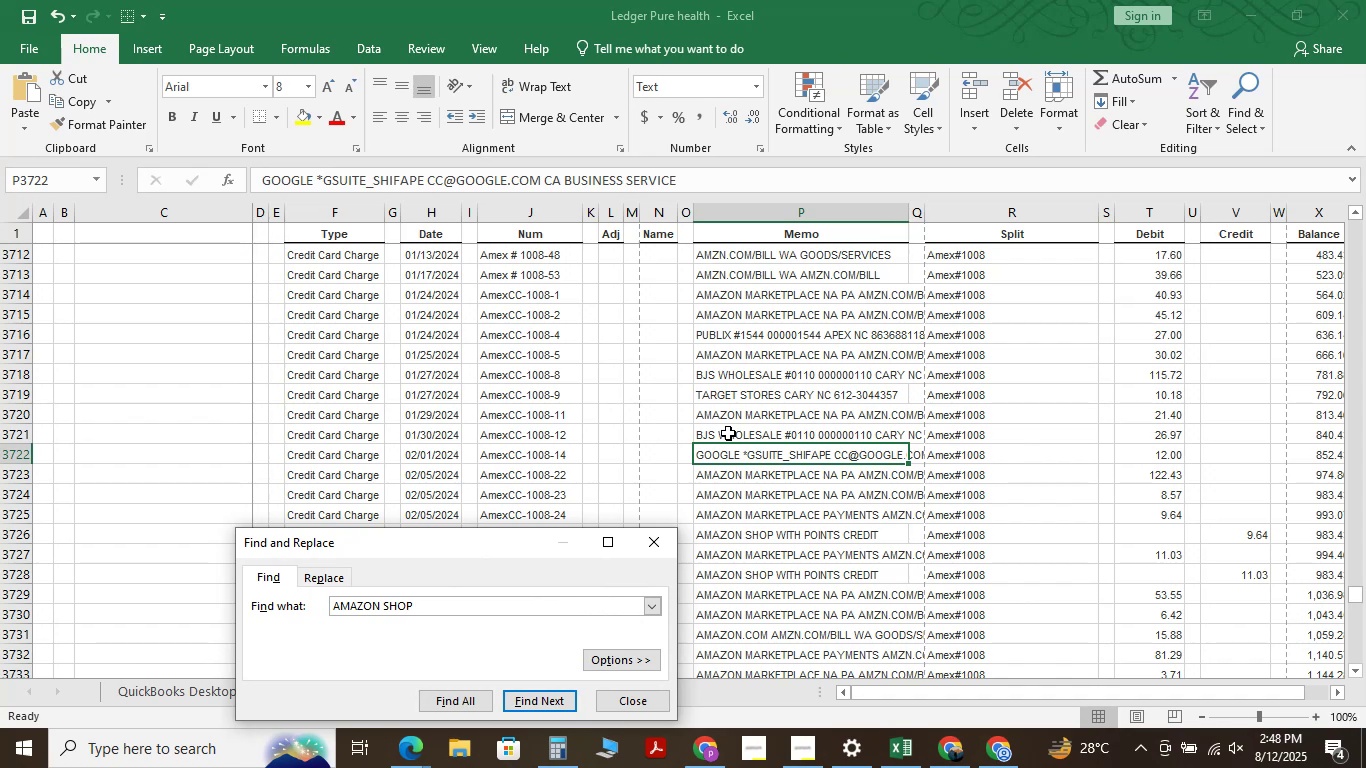 
key(Backspace)
 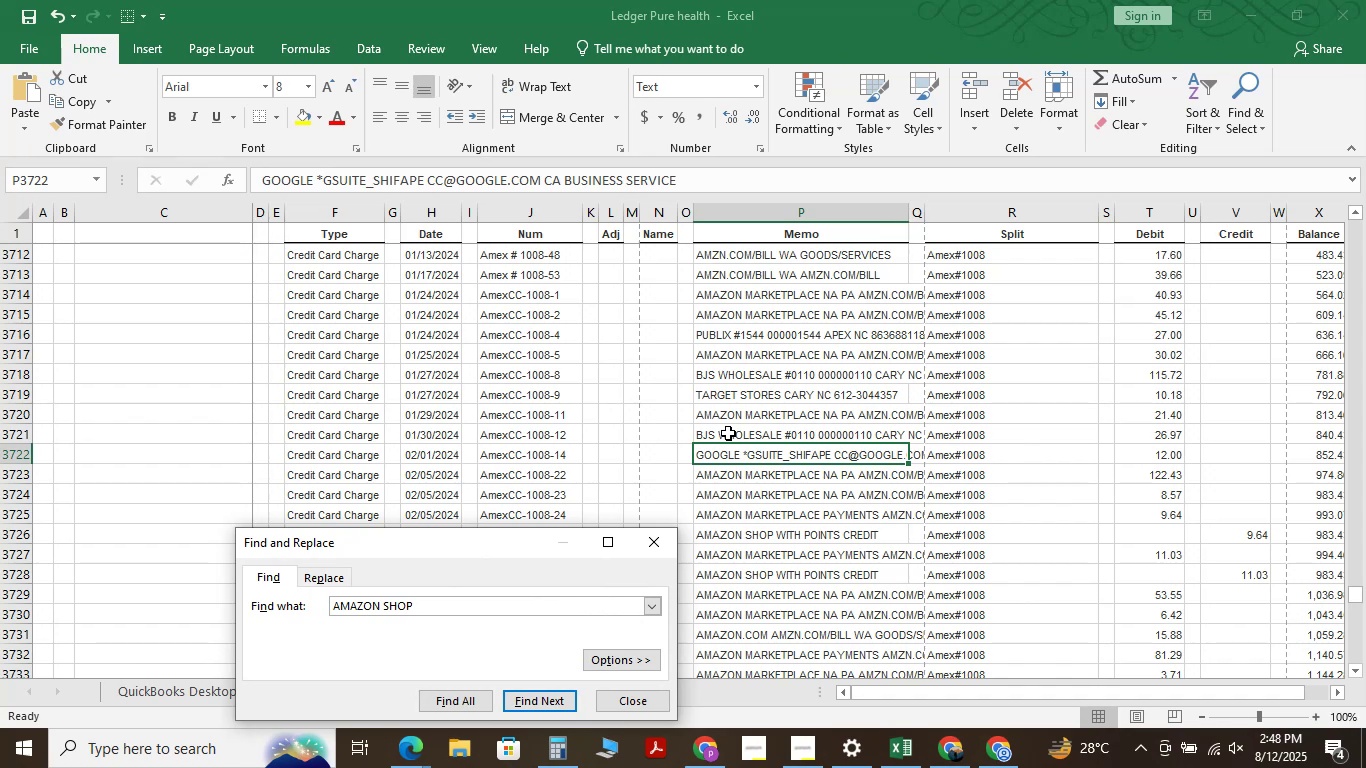 
key(NumpadEnter)
 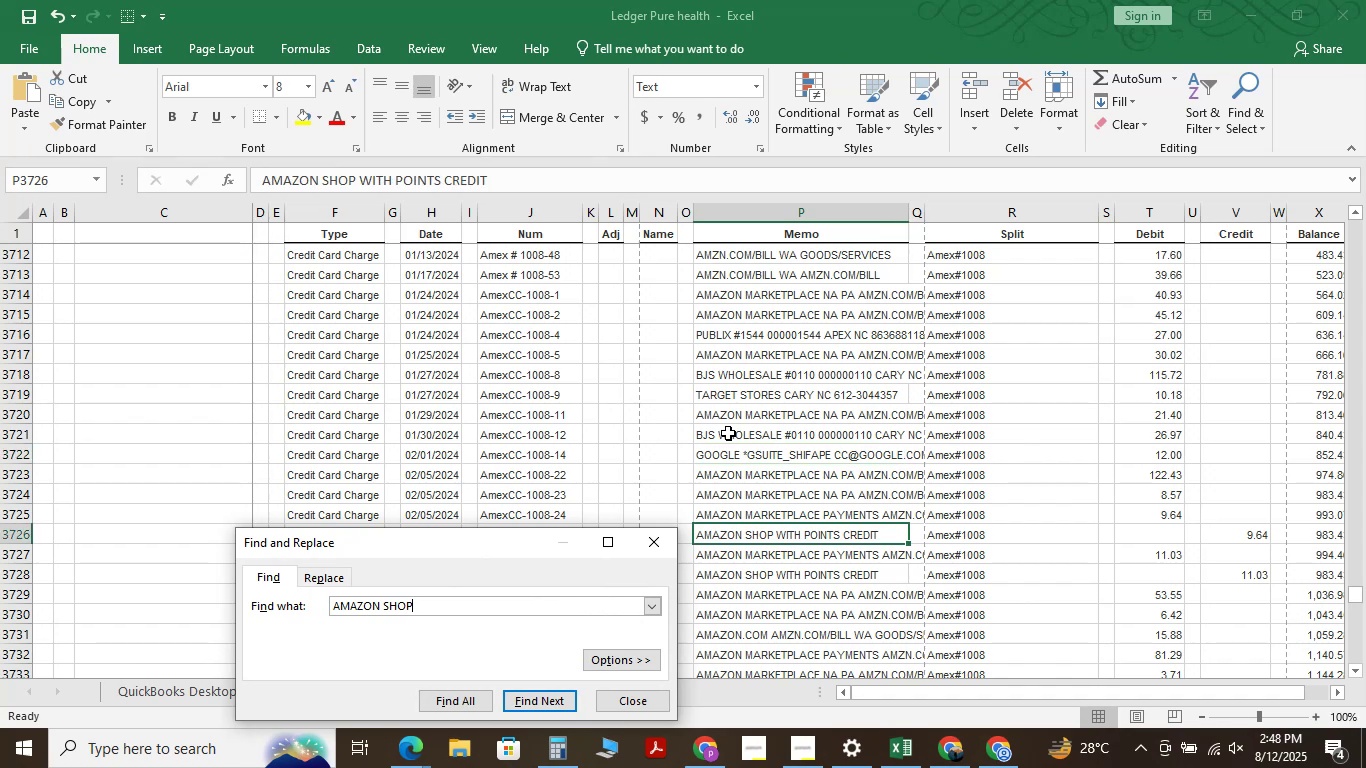 
key(NumpadEnter)
 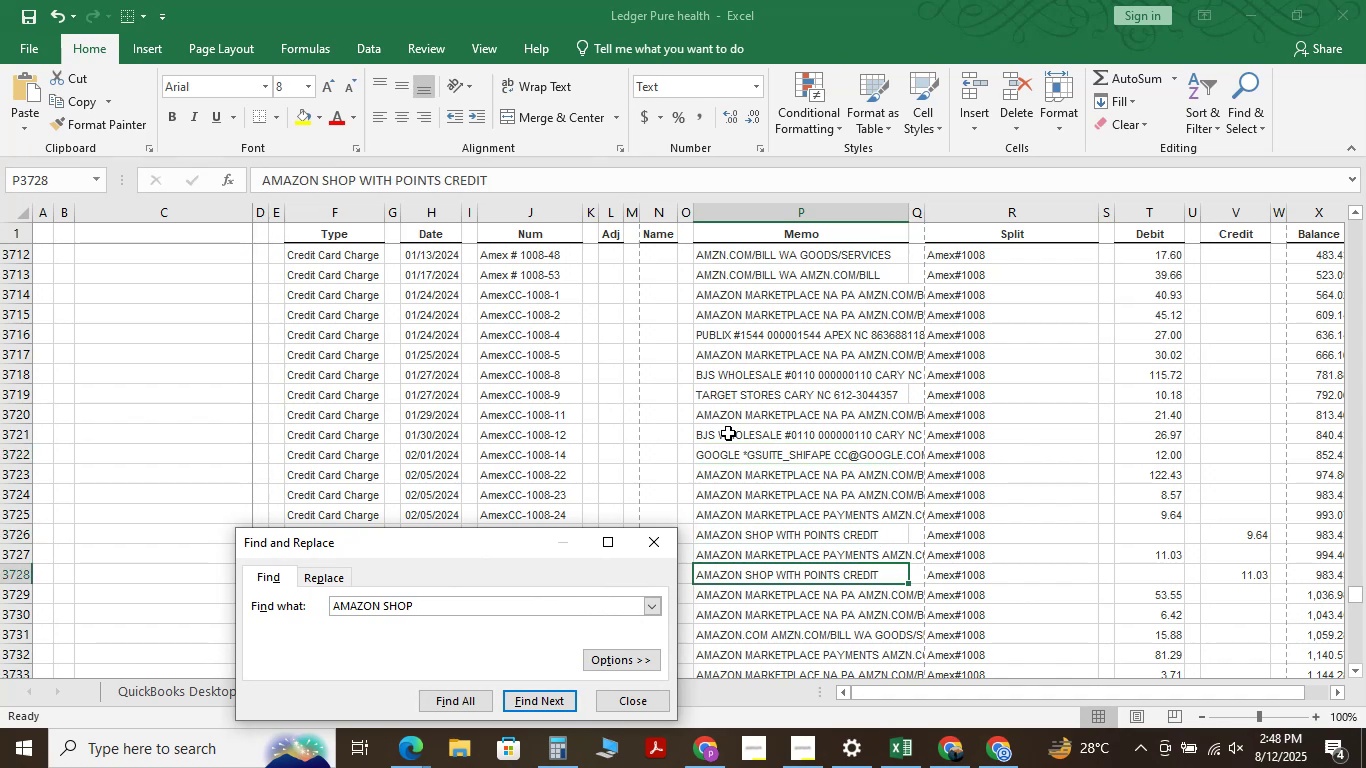 
key(NumpadEnter)
 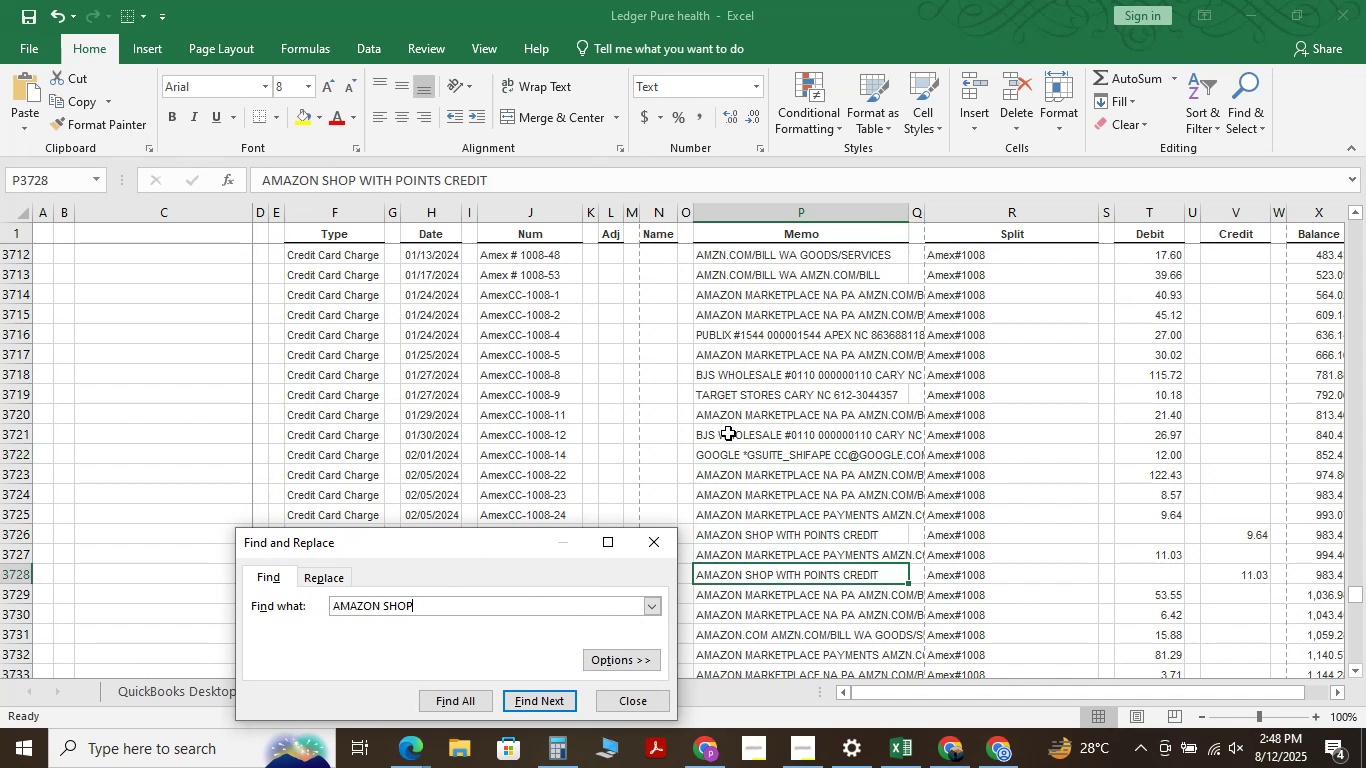 
key(NumpadEnter)
 